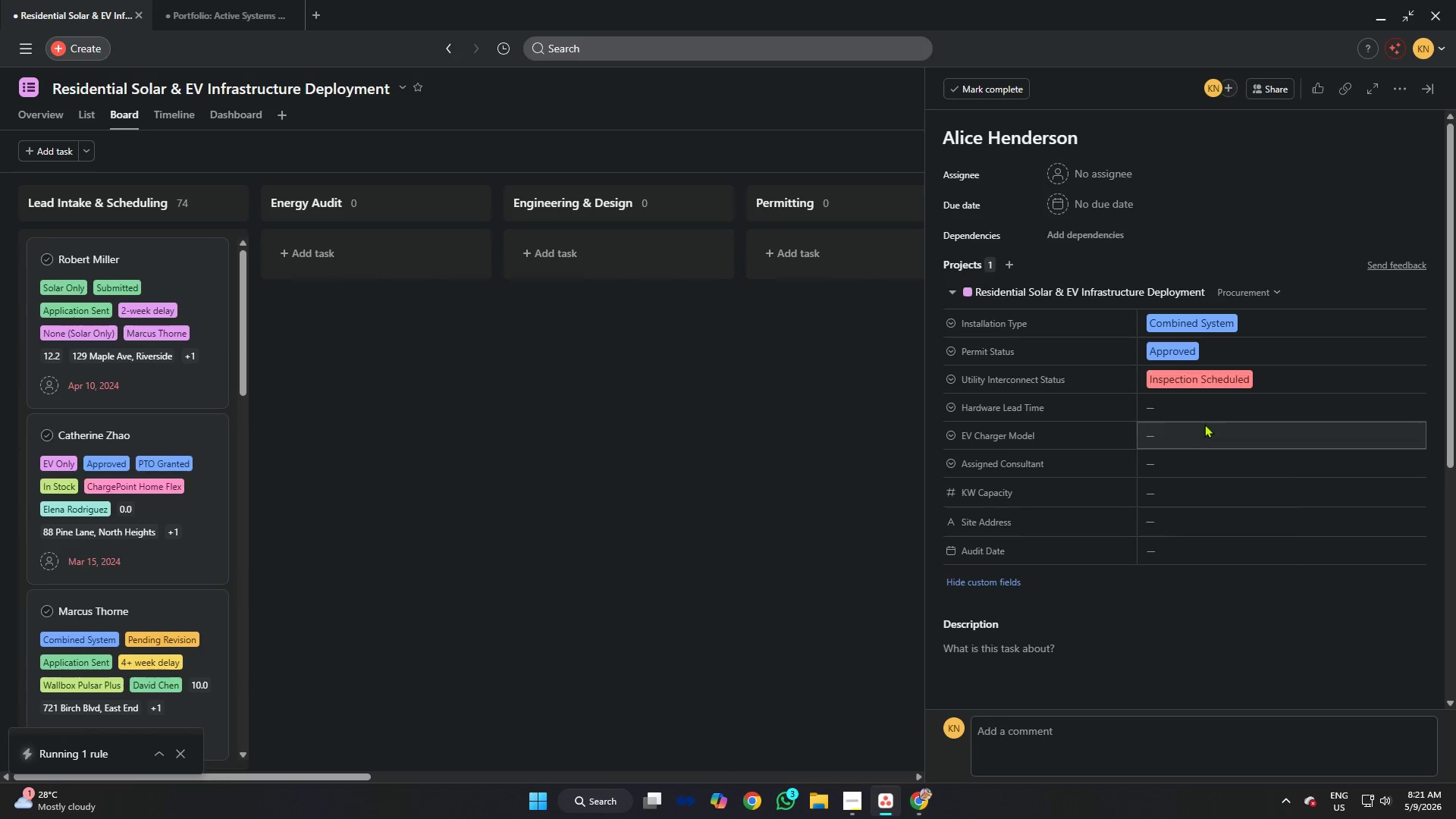 
key(Alt+AltLeft)
 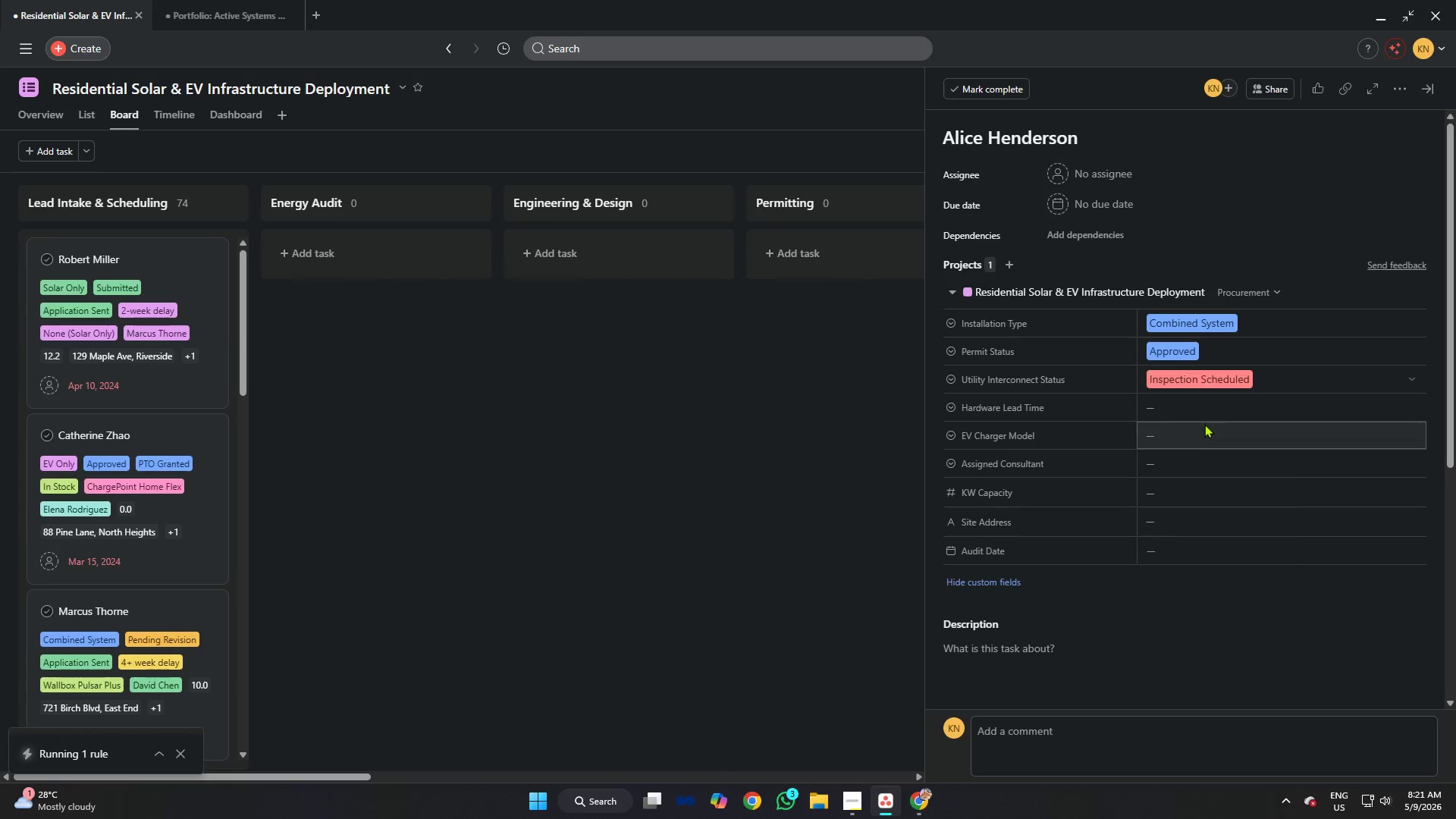 
key(Alt+Tab)
 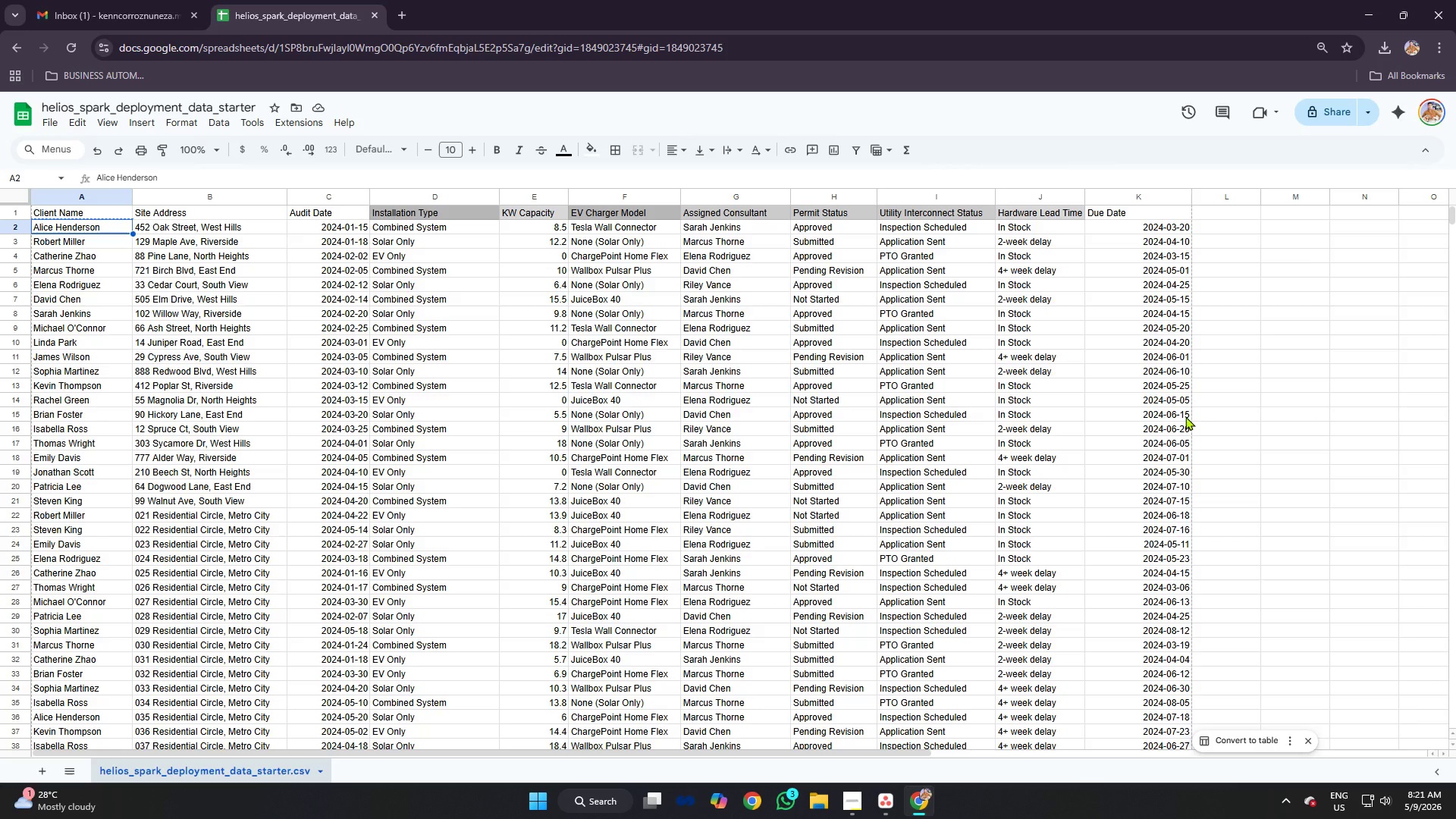 
key(Alt+AltLeft)
 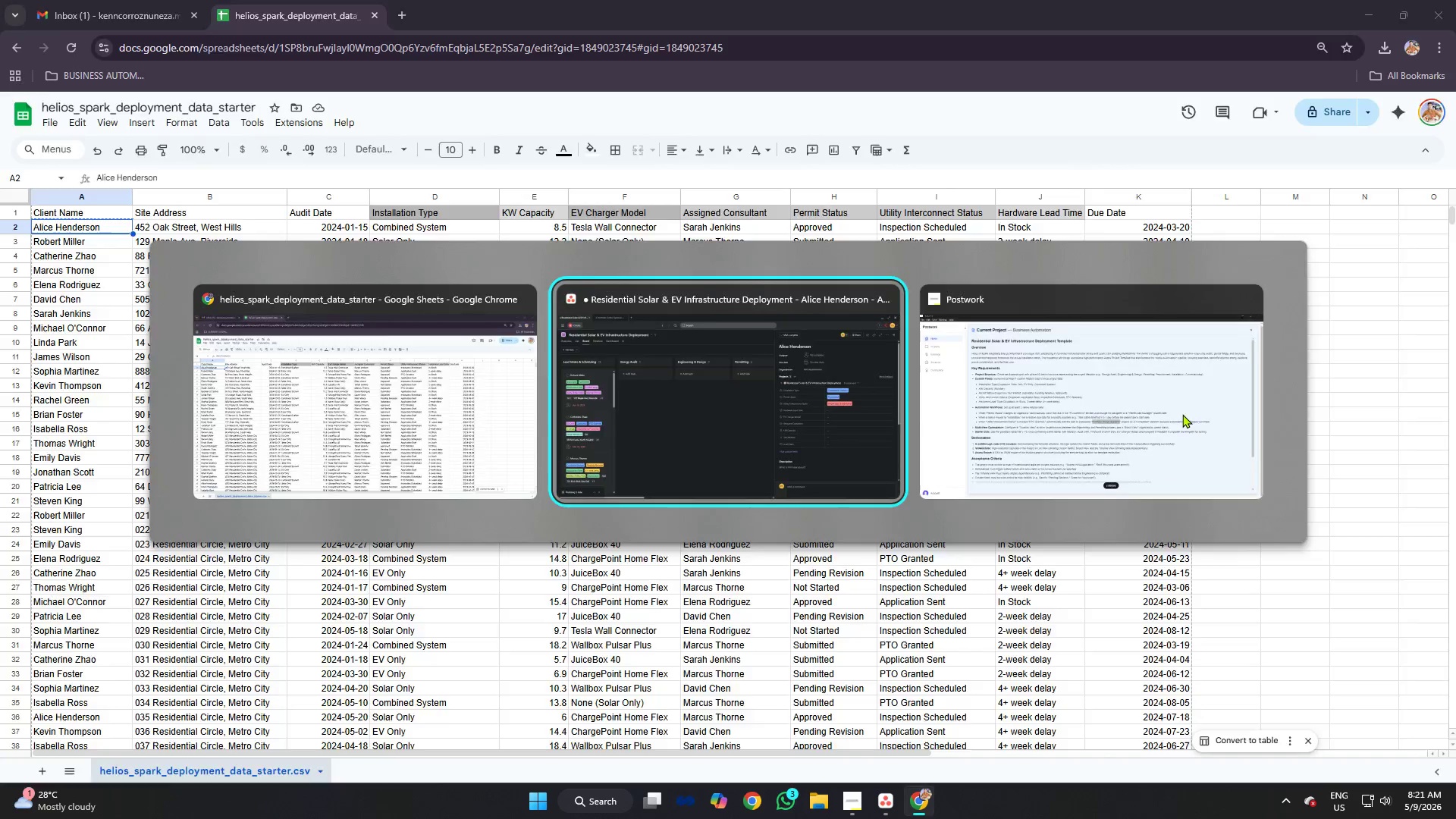 
key(Alt+Tab)
 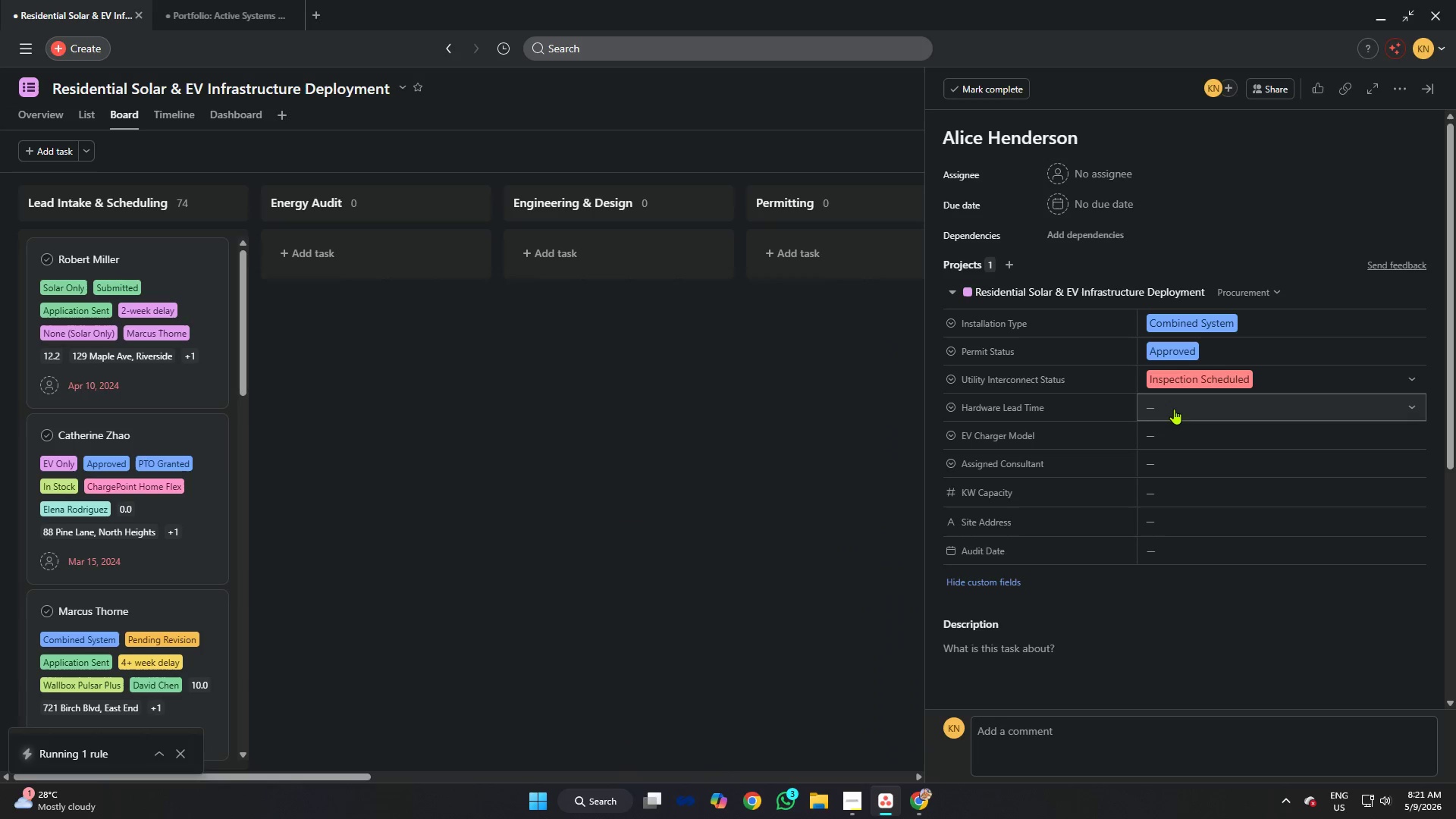 
key(Alt+AltLeft)
 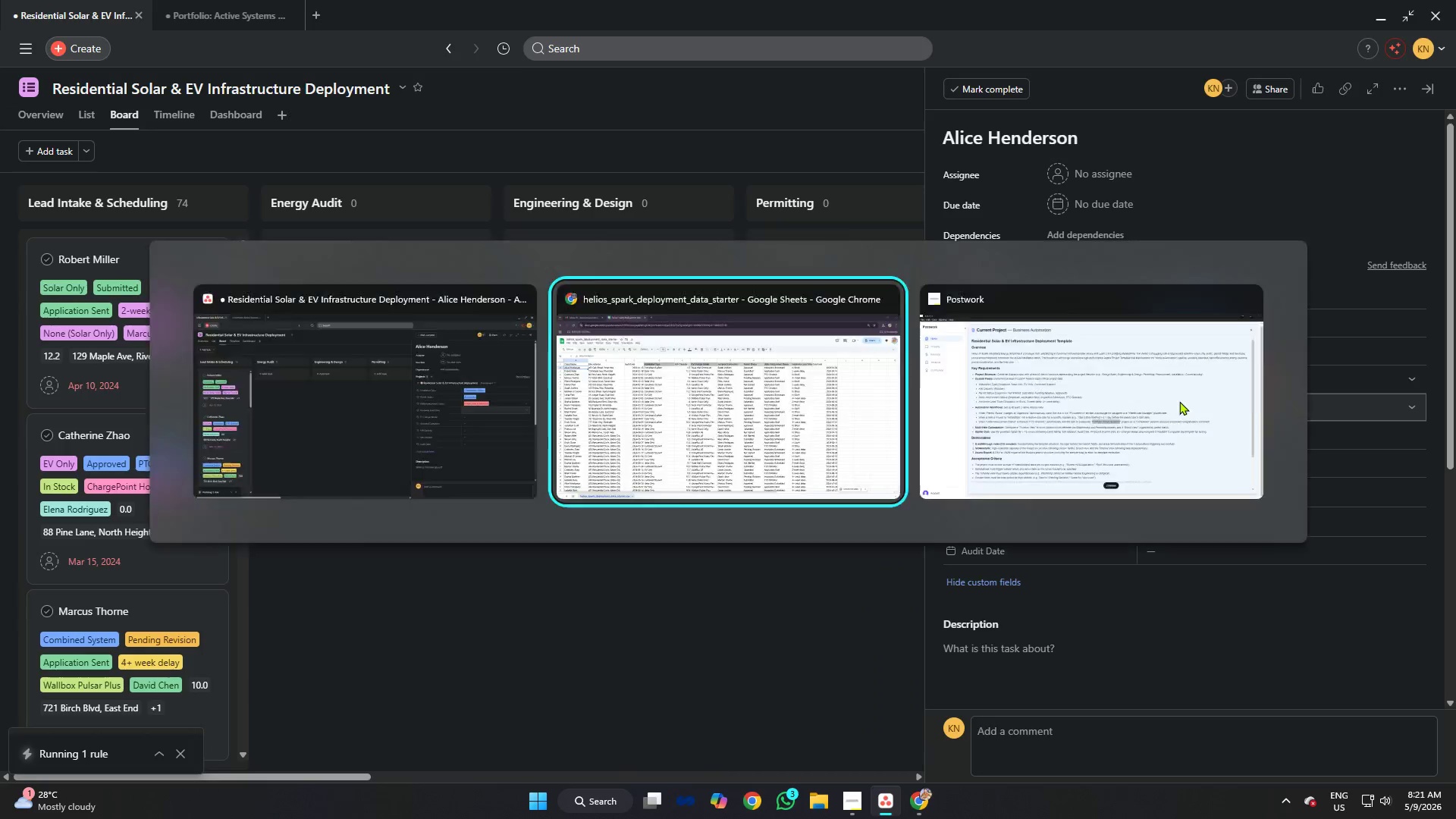 
key(Alt+Tab)
 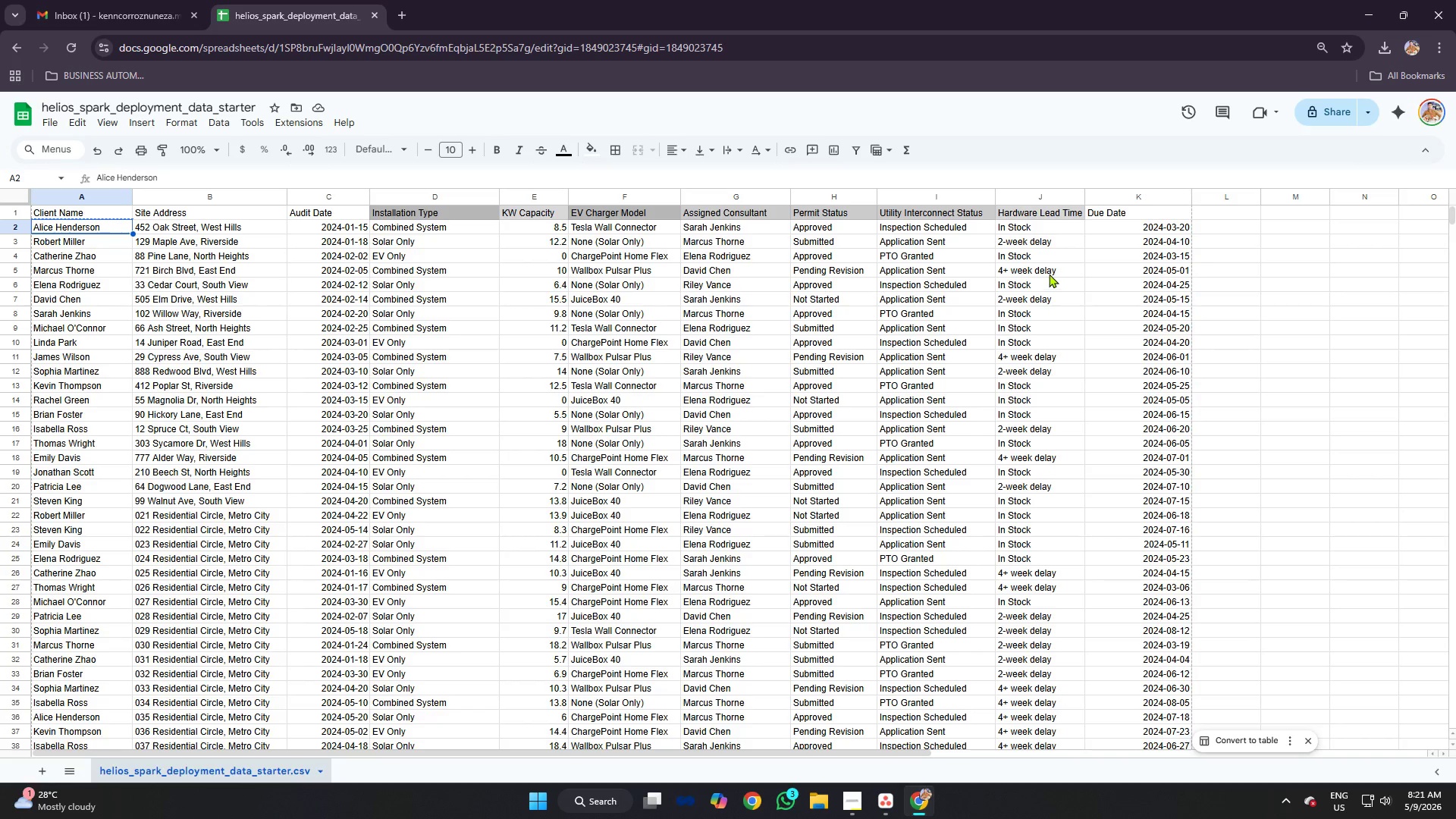 
key(Alt+AltLeft)
 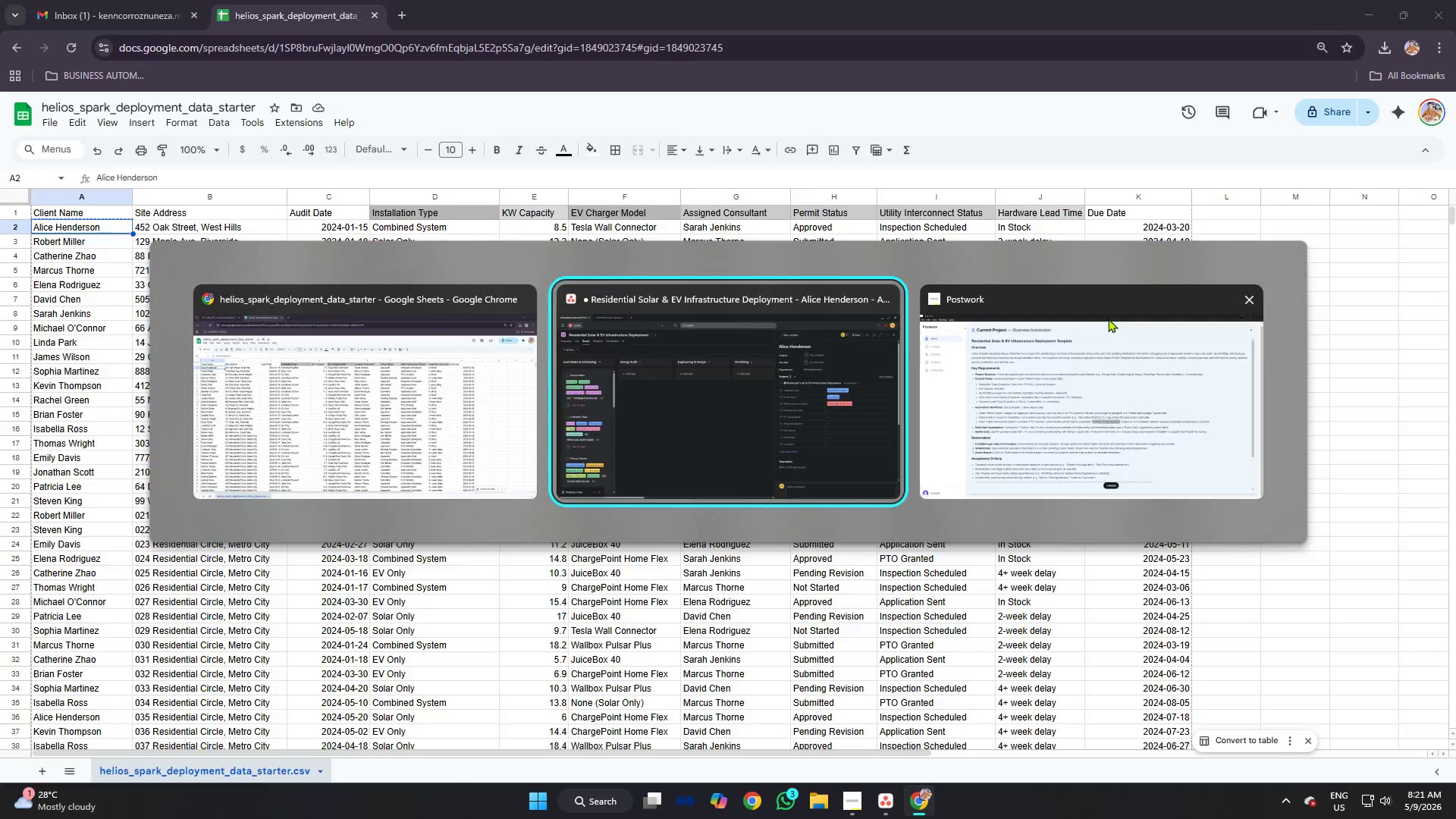 
key(Alt+Tab)
 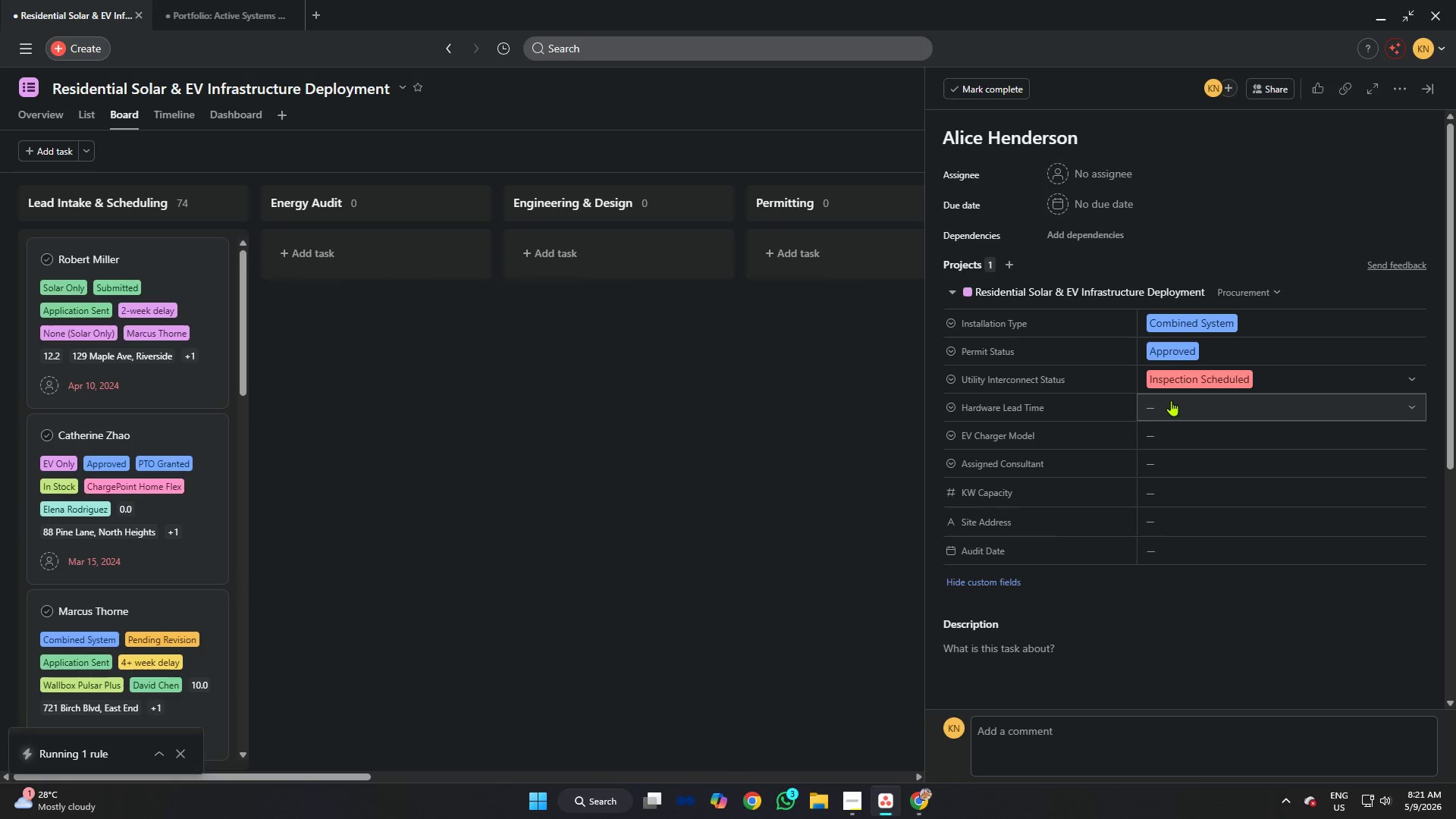 
left_click([1171, 400])
 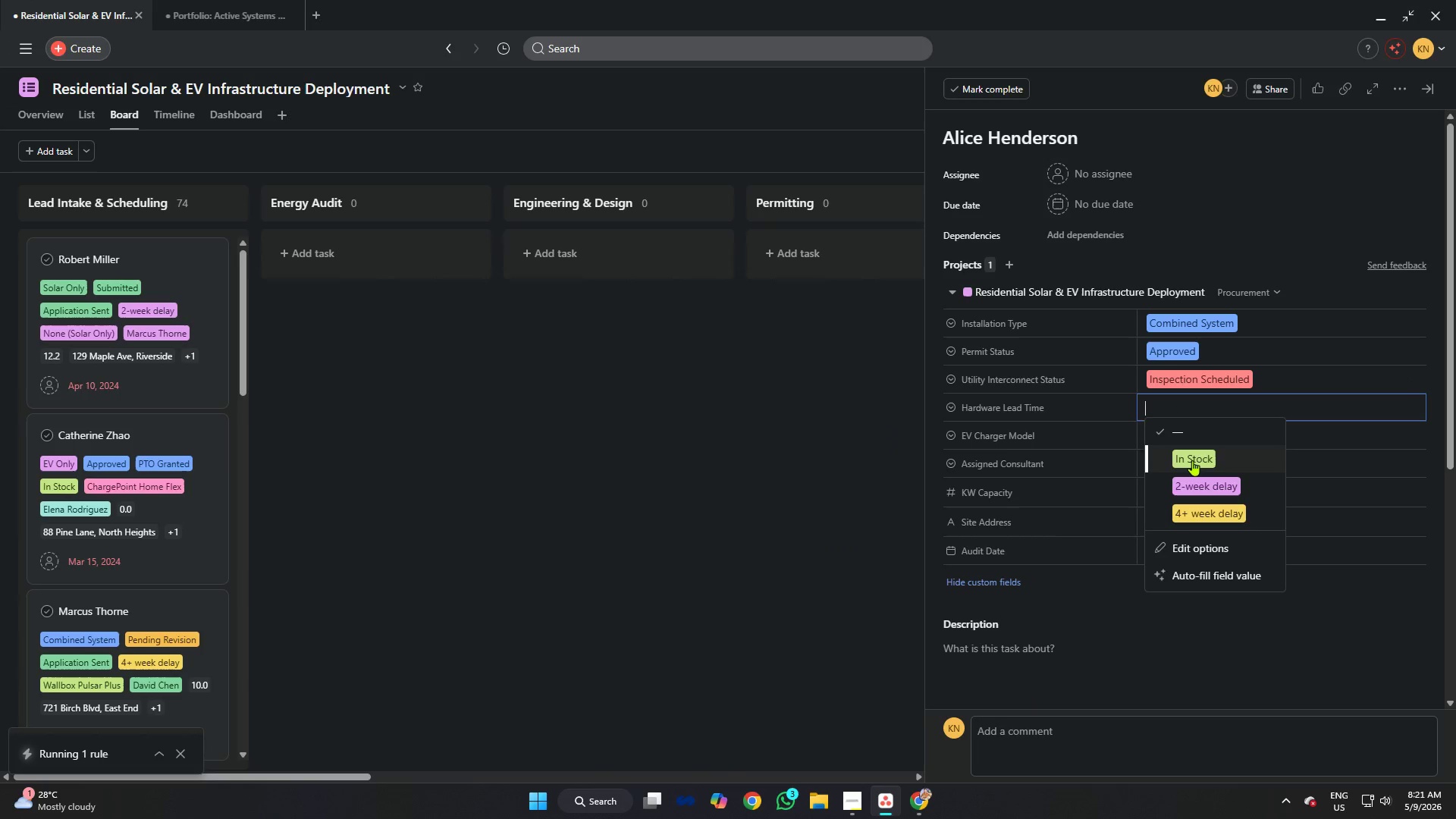 
left_click([1192, 460])
 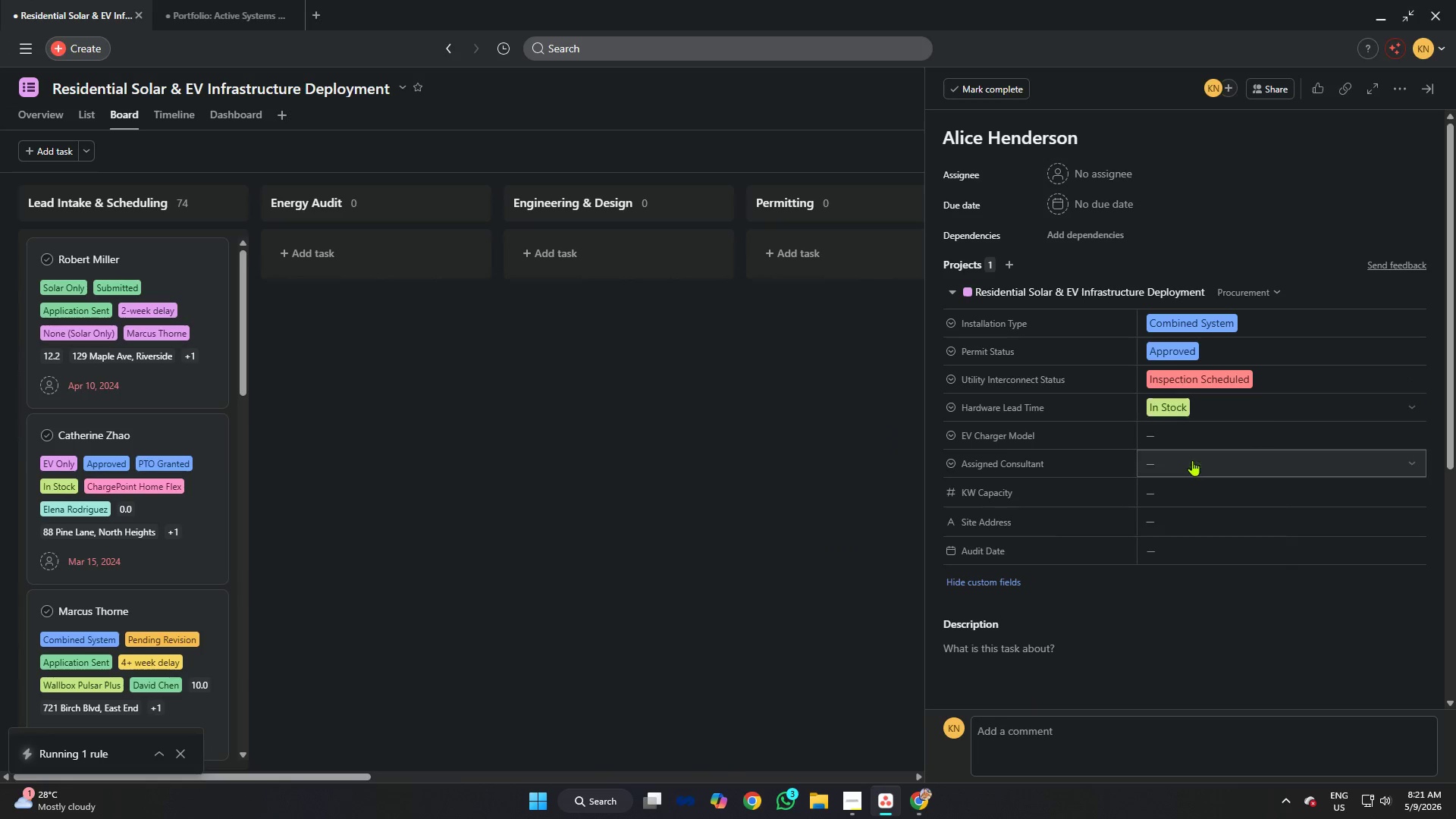 
key(Alt+AltLeft)
 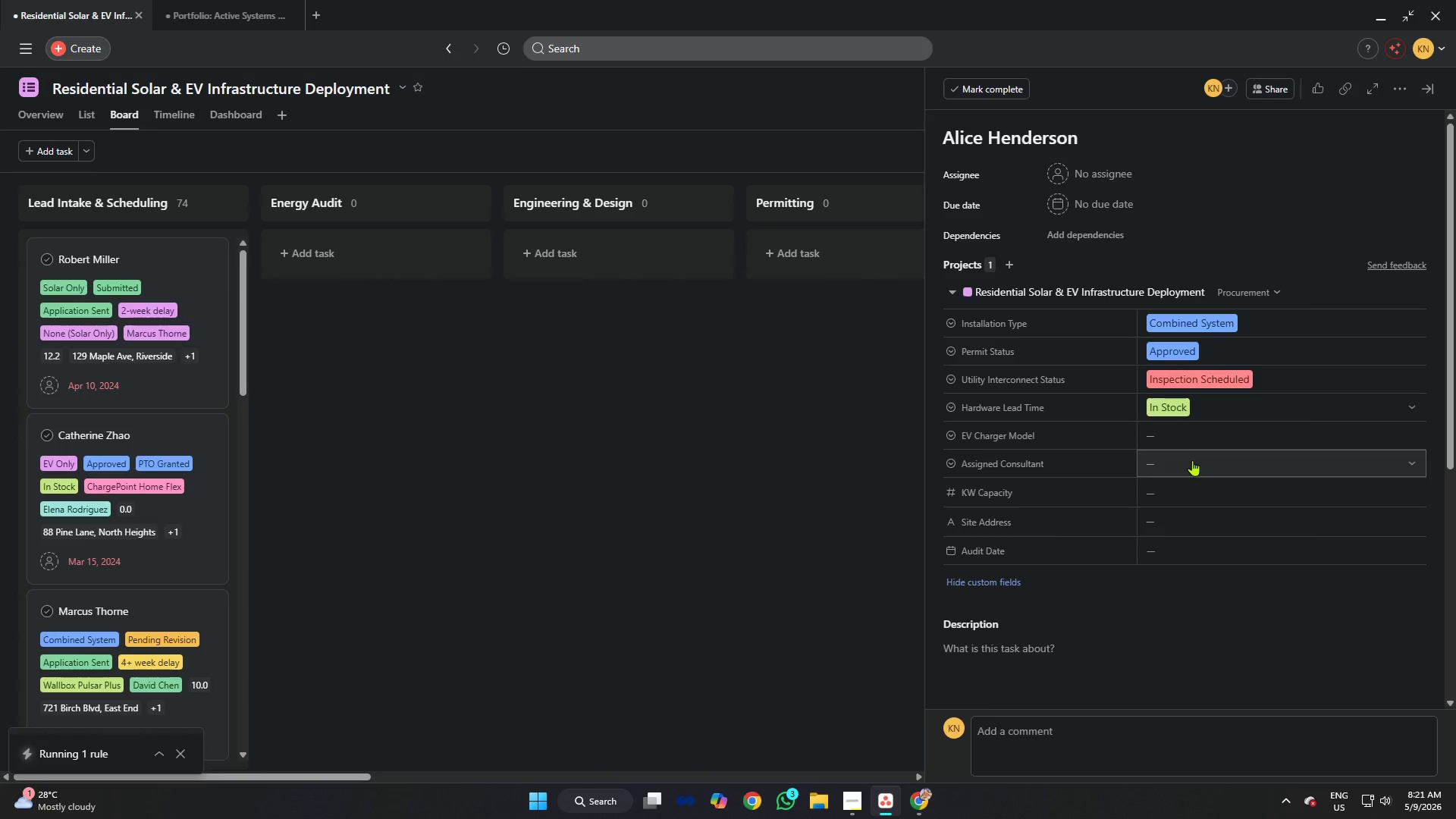 
key(Alt+Tab)
 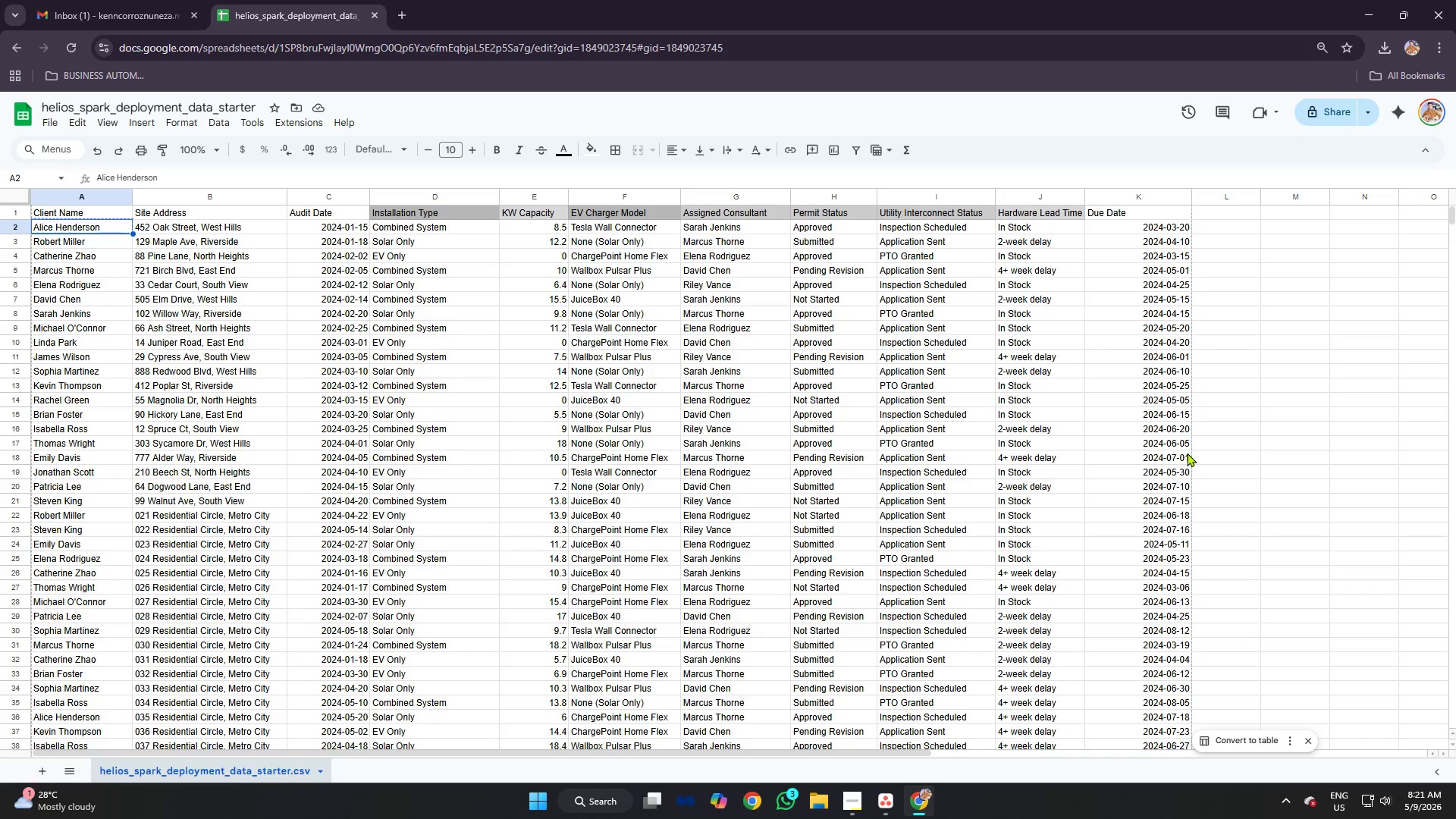 
key(Alt+AltLeft)
 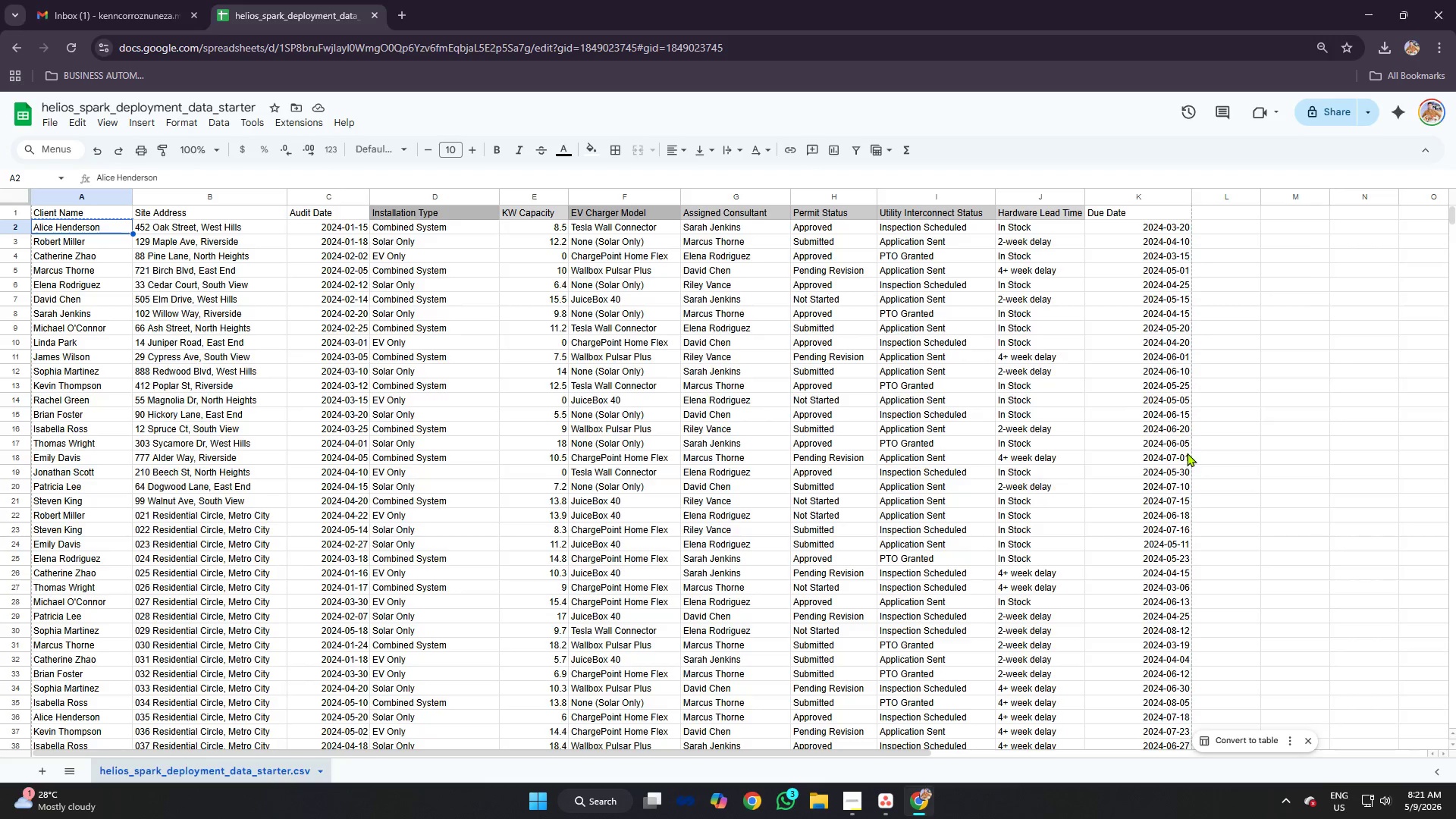 
key(Alt+Tab)
 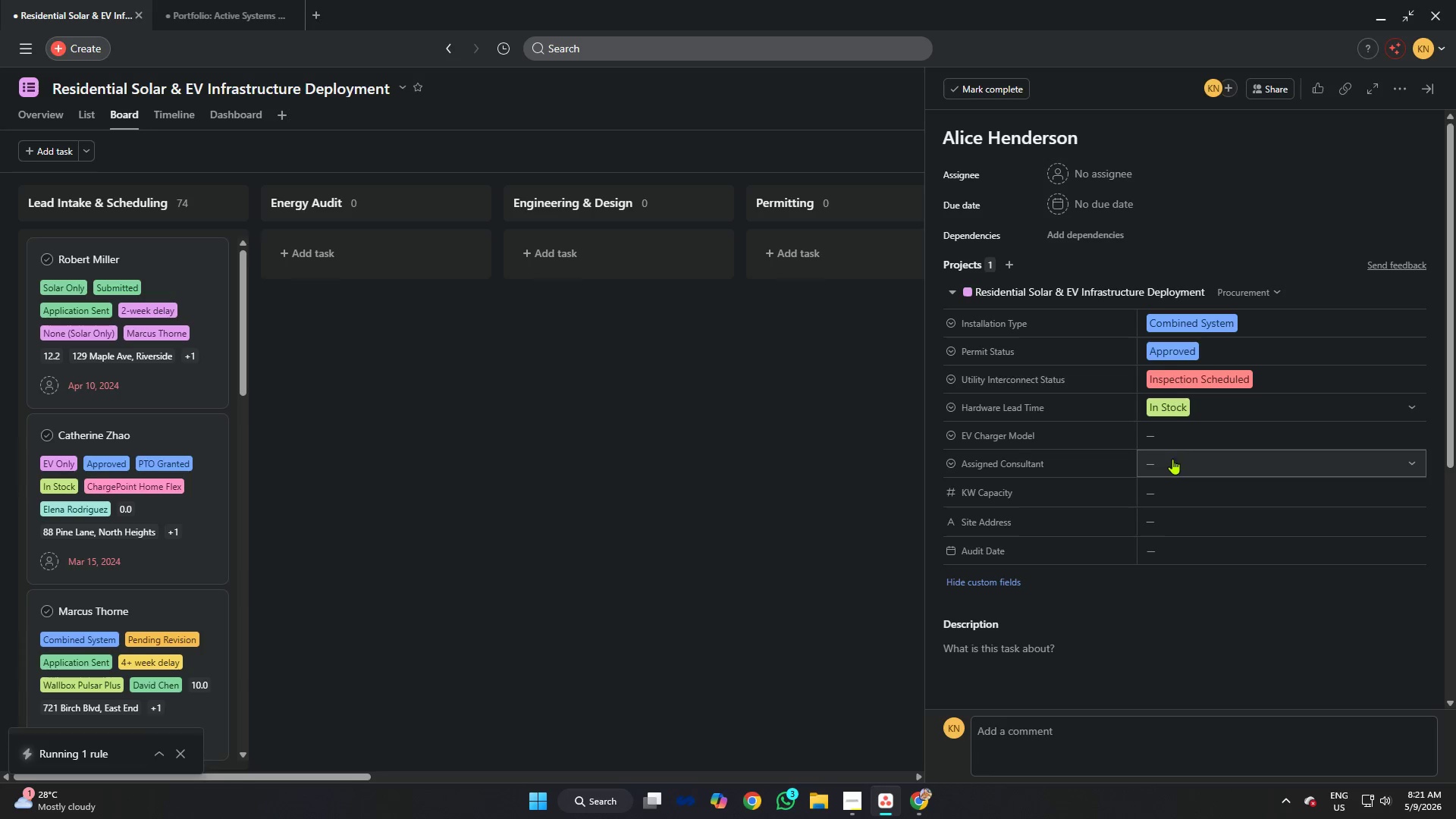 
key(Alt+AltLeft)
 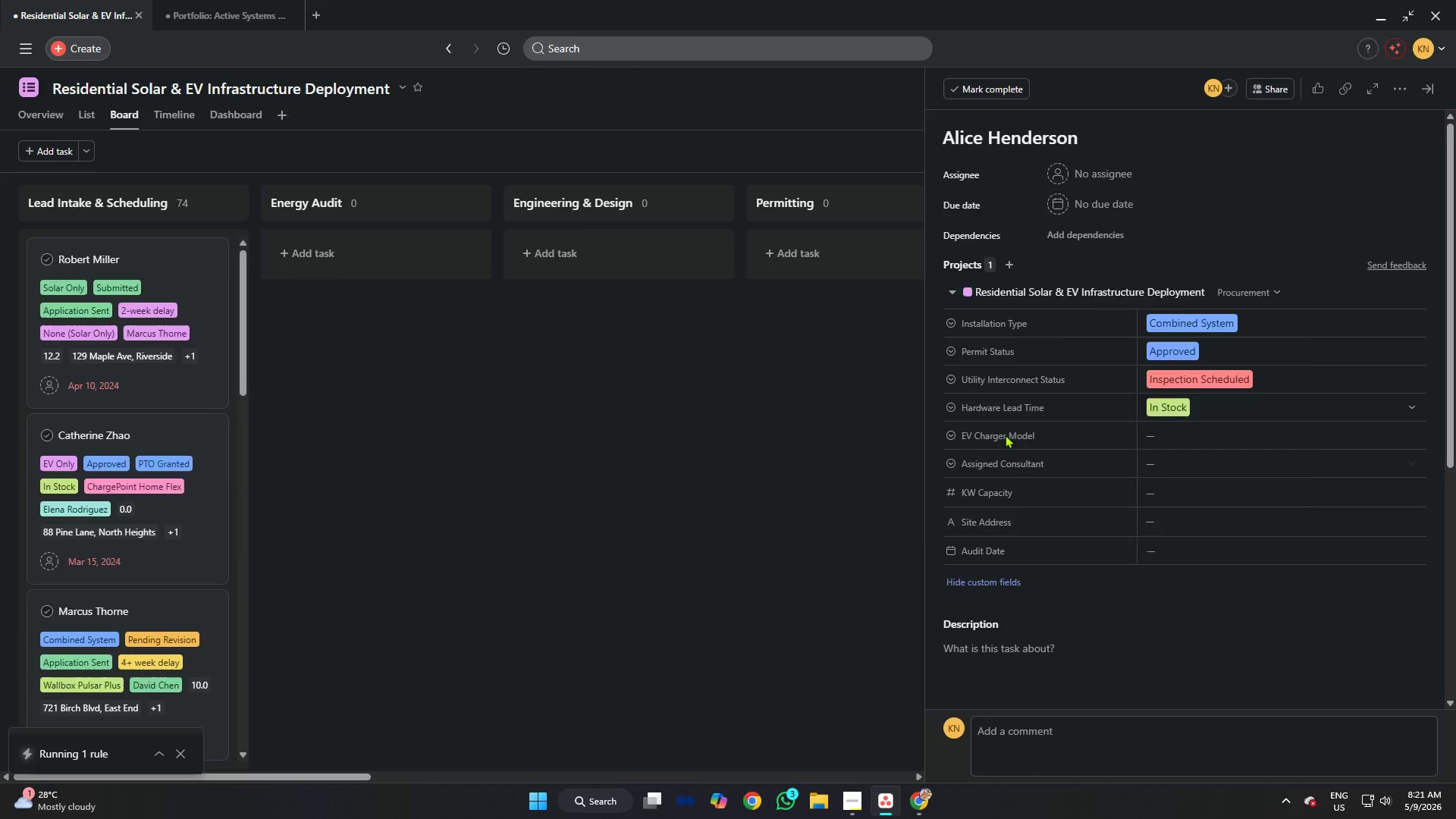 
key(Alt+Tab)
 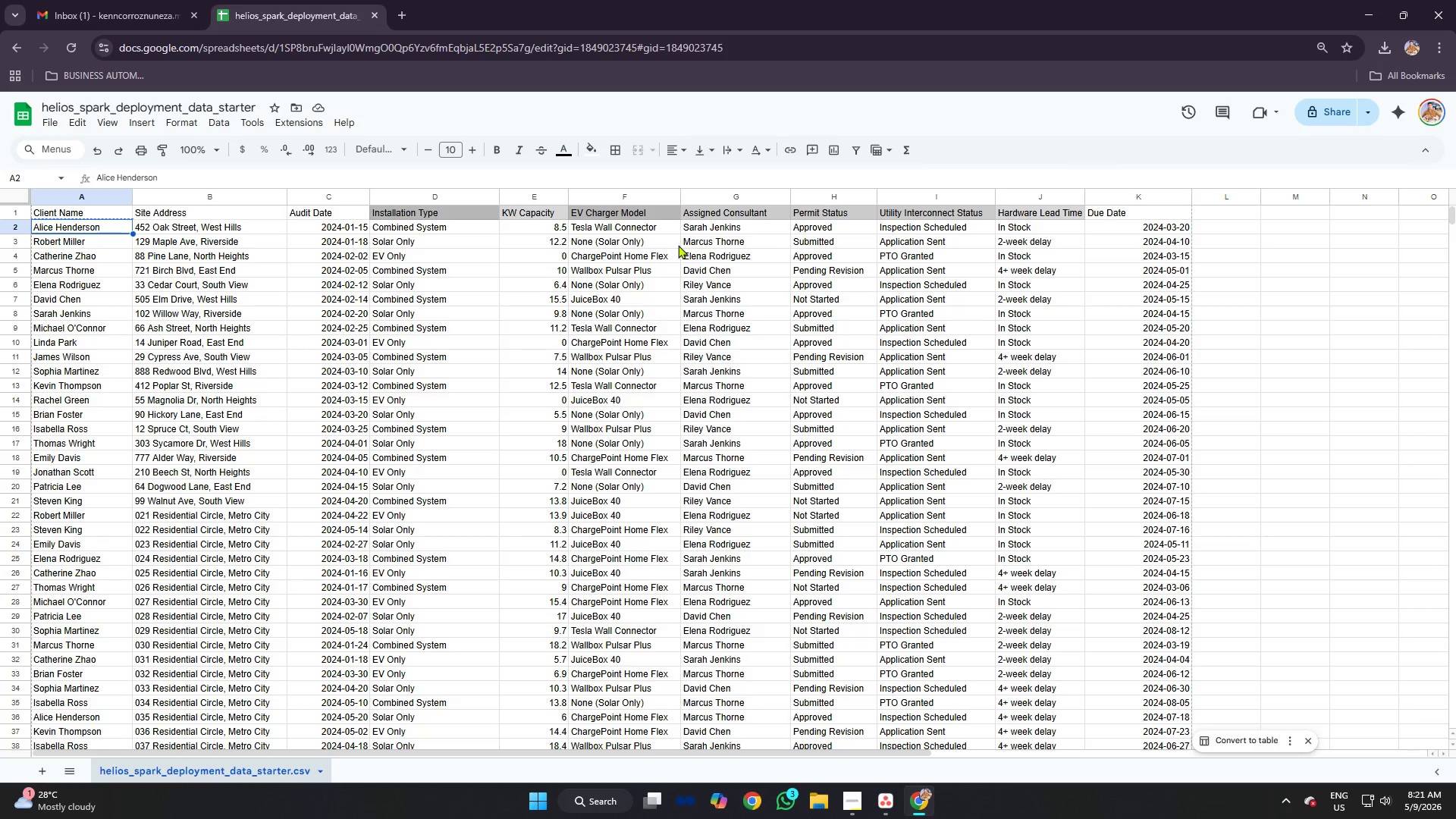 
key(Alt+AltLeft)
 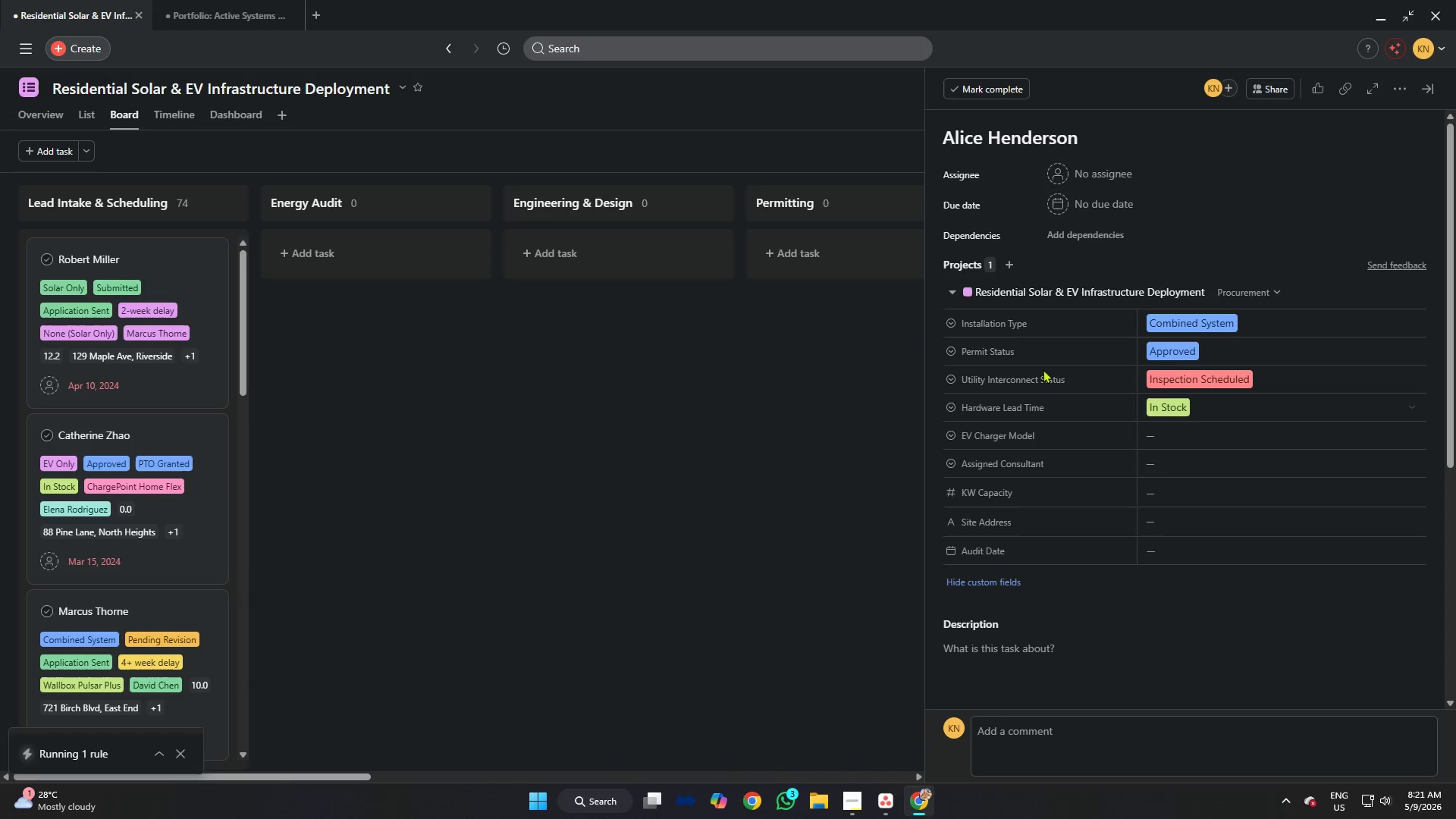 
key(Alt+Tab)
 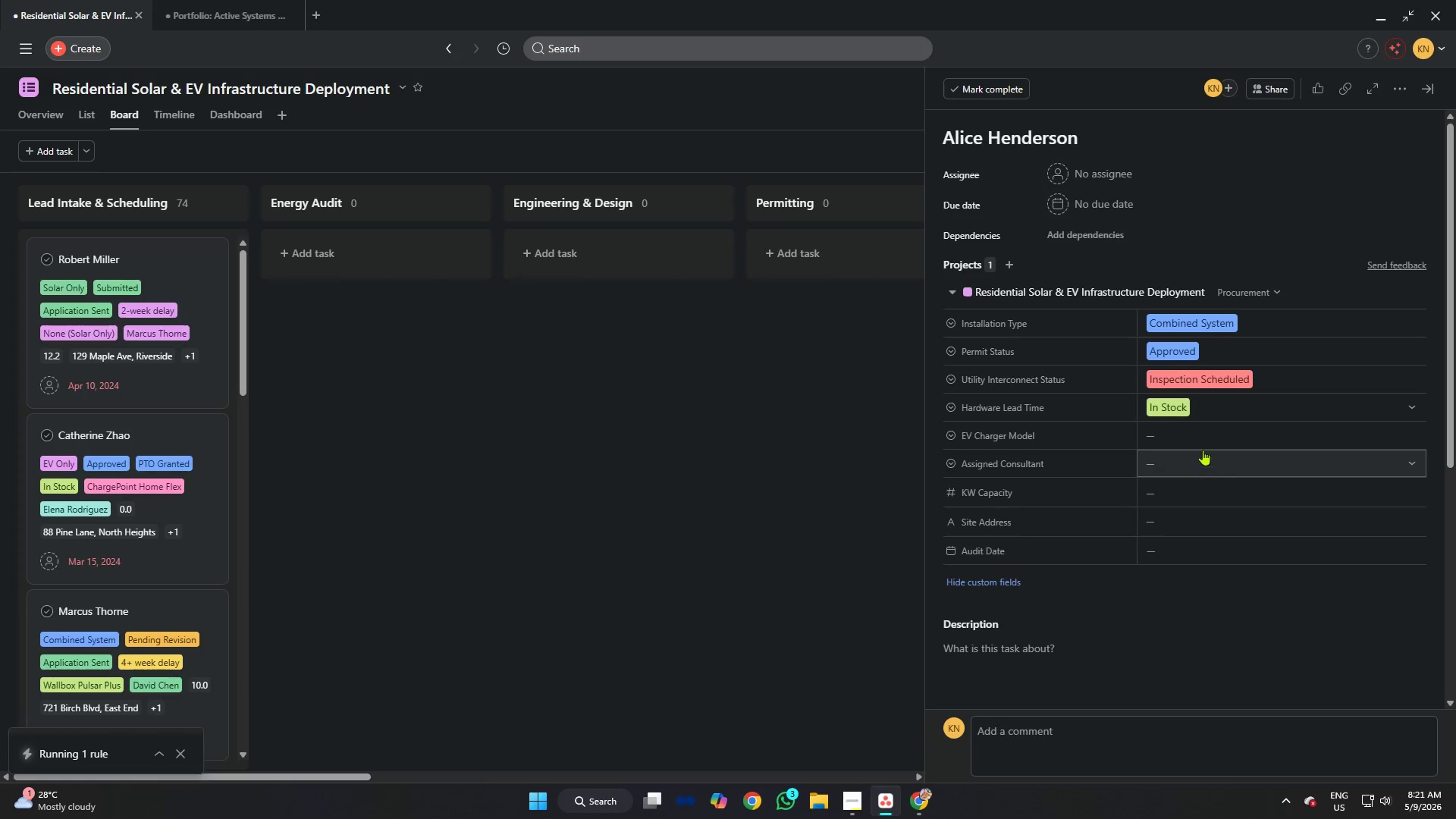 
left_click([1202, 444])
 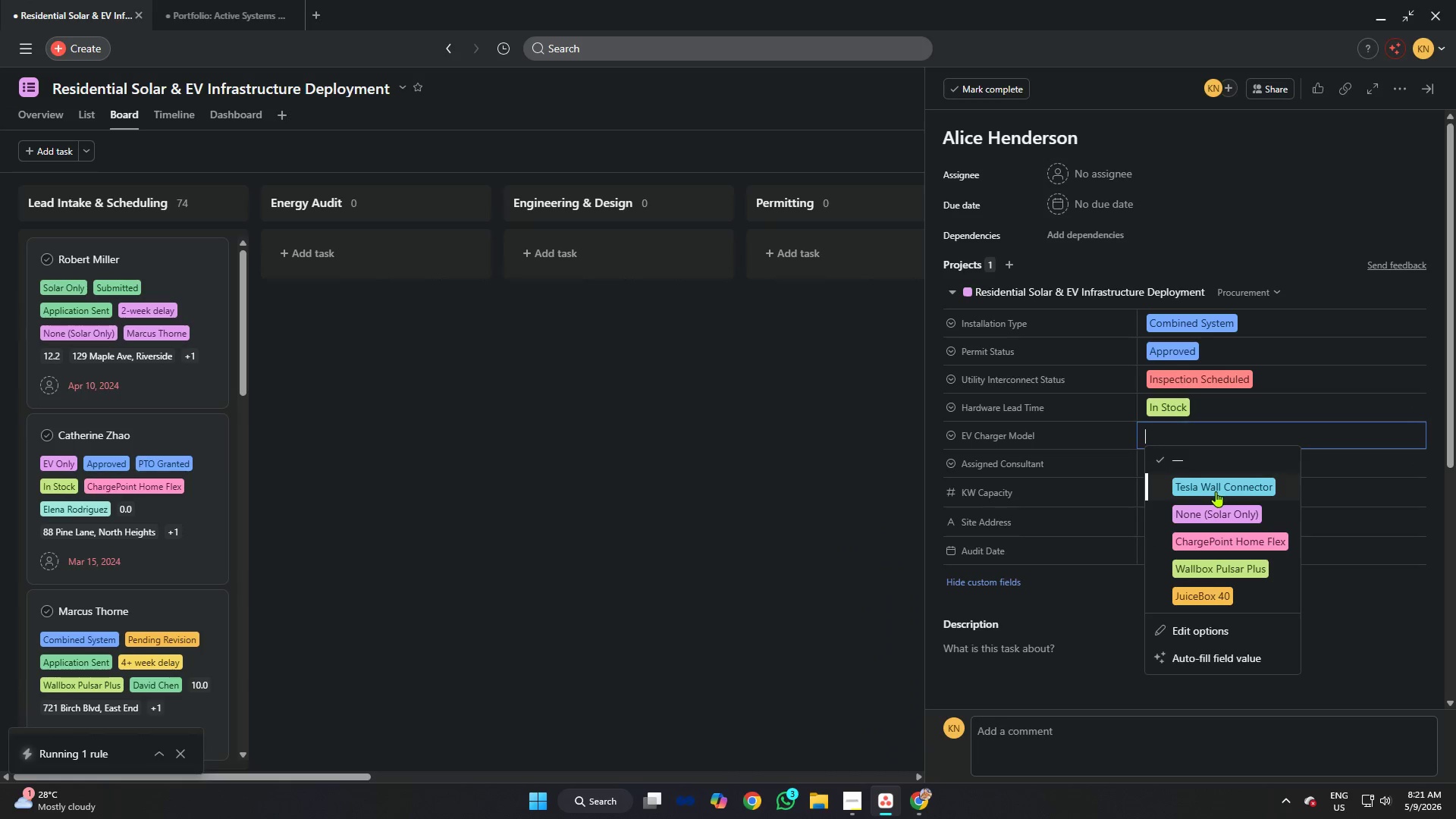 
left_click([1216, 491])
 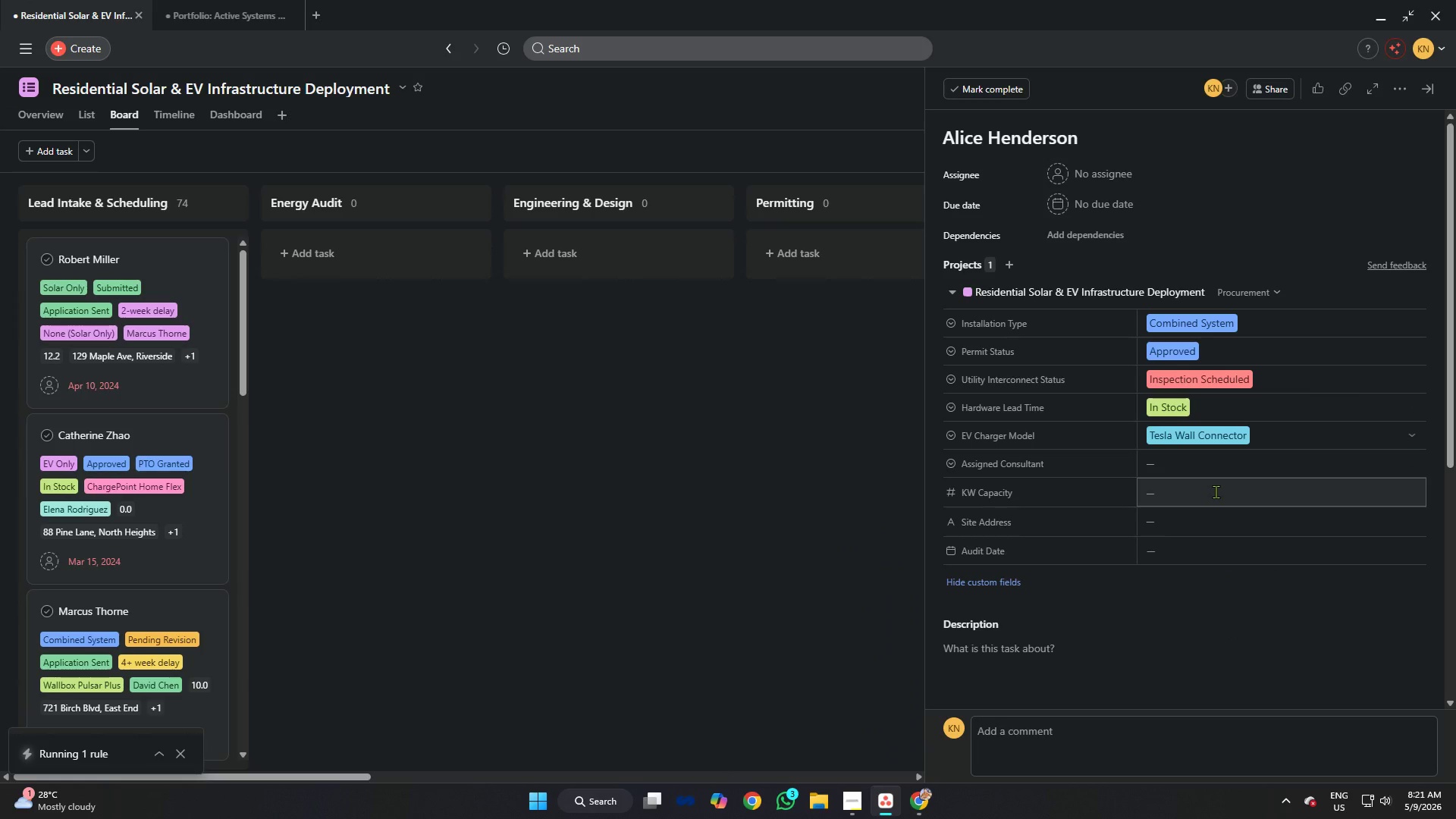 
key(Alt+AltLeft)
 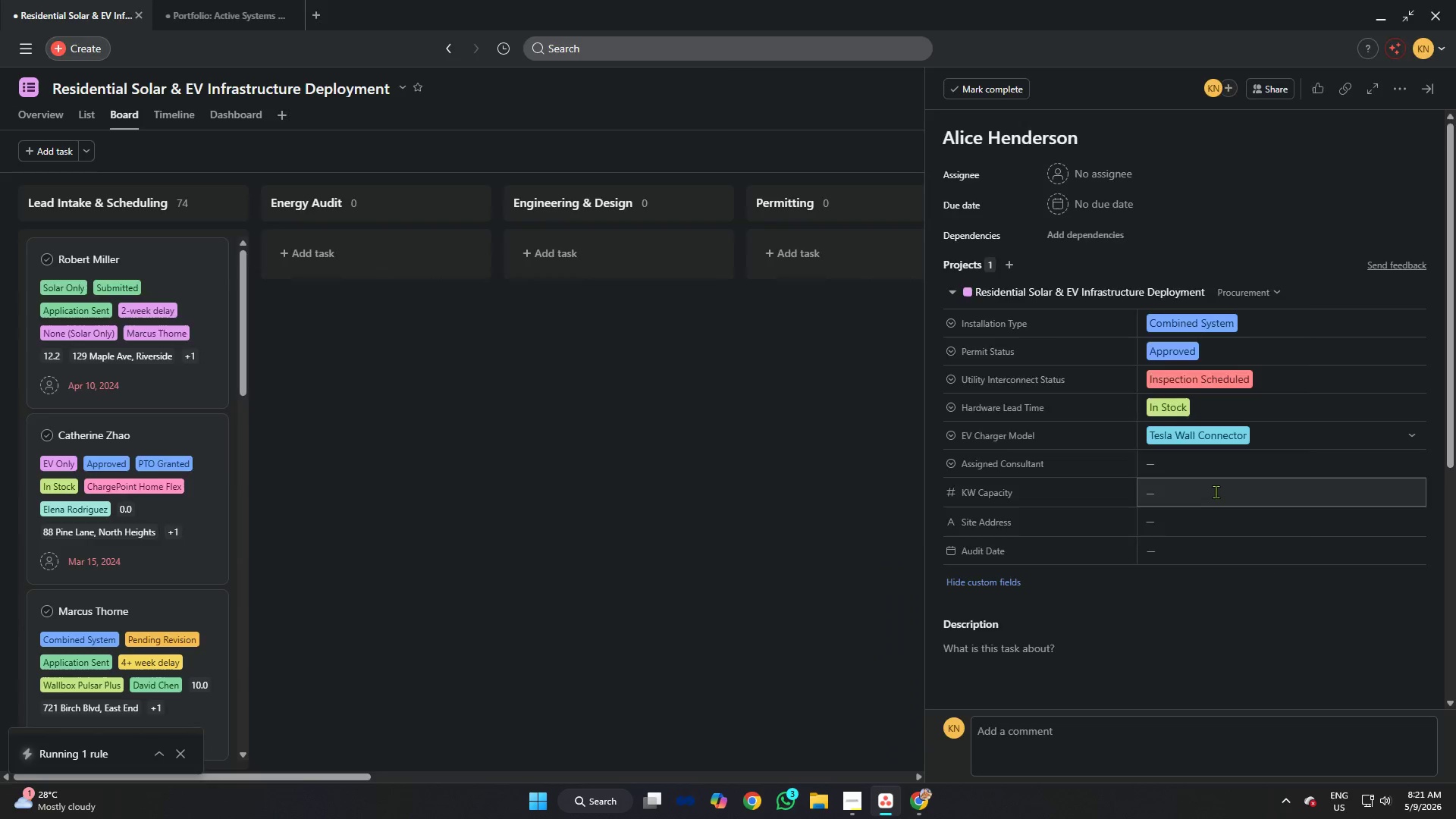 
key(Alt+Tab)
 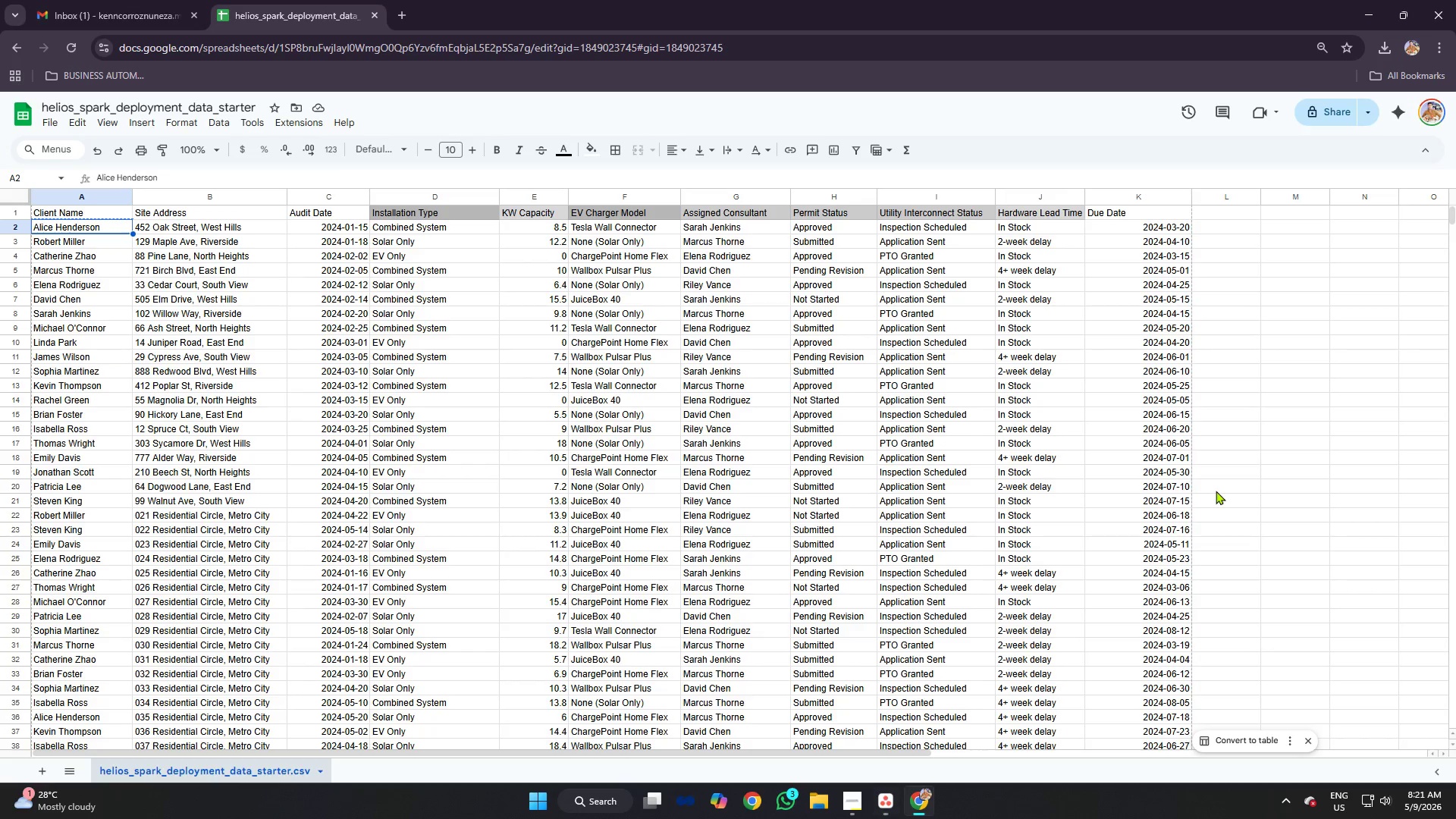 
key(Alt+AltLeft)
 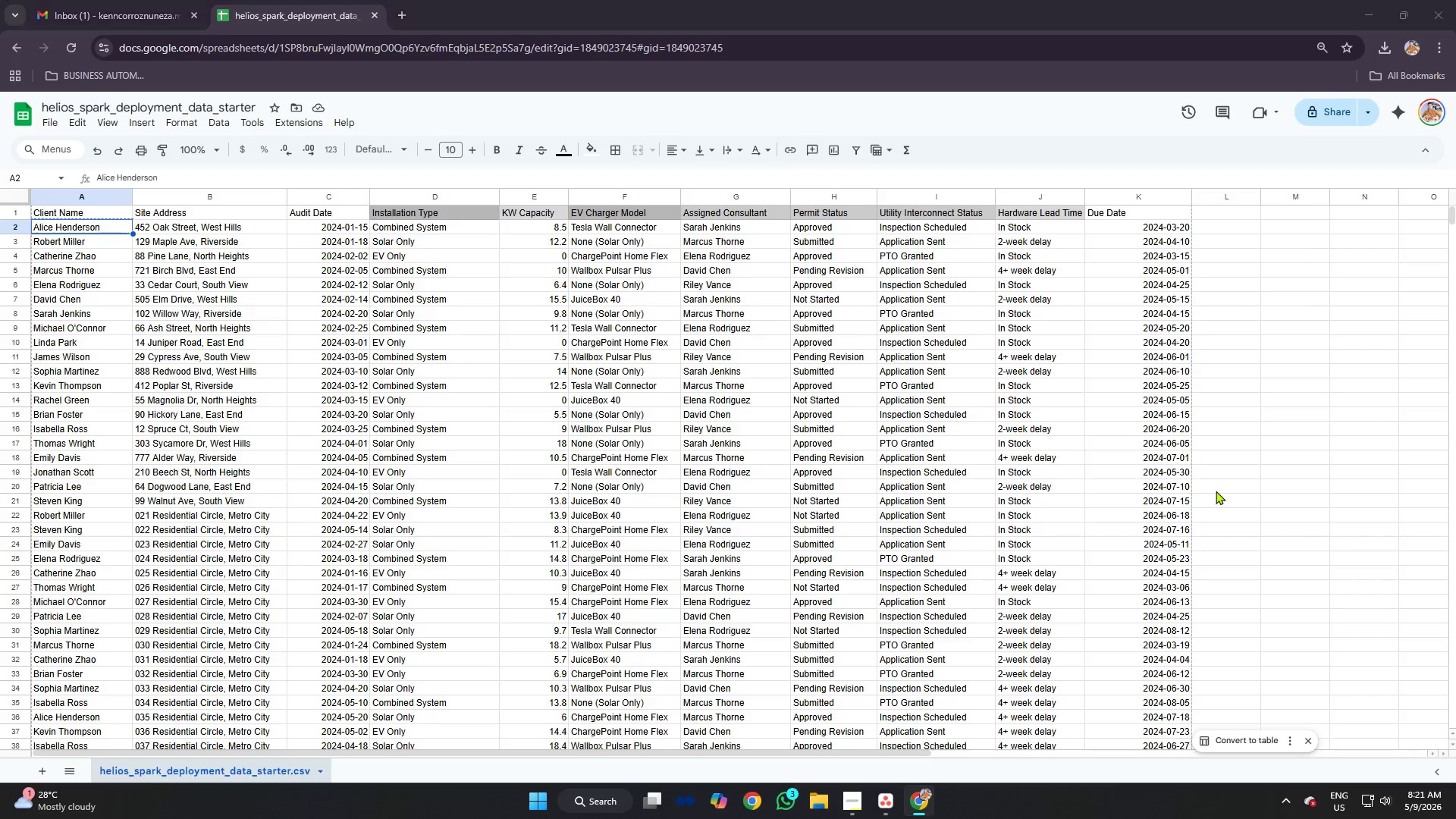 
key(Alt+Tab)
 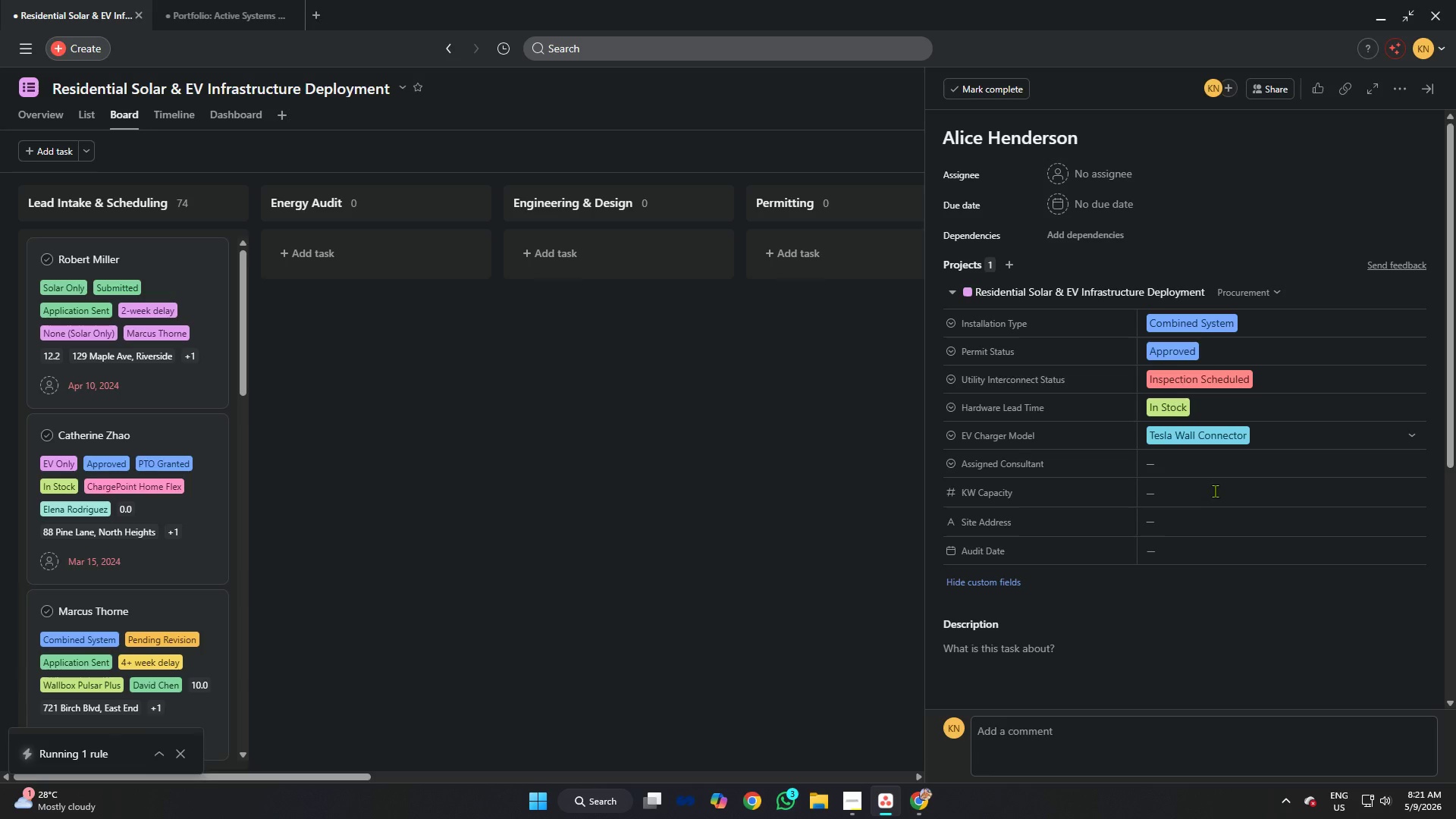 
key(Alt+AltLeft)
 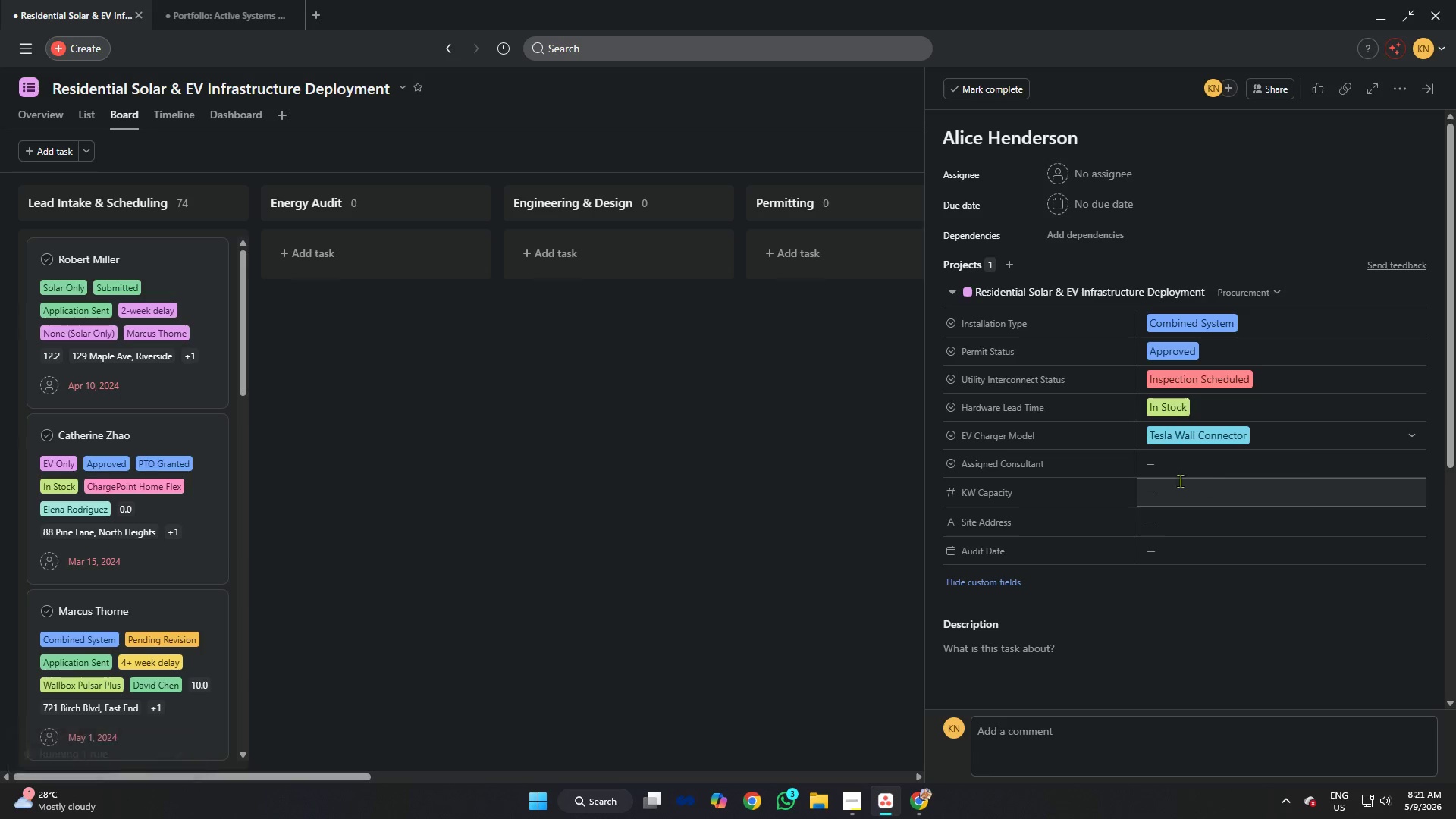 
key(Alt+Tab)
 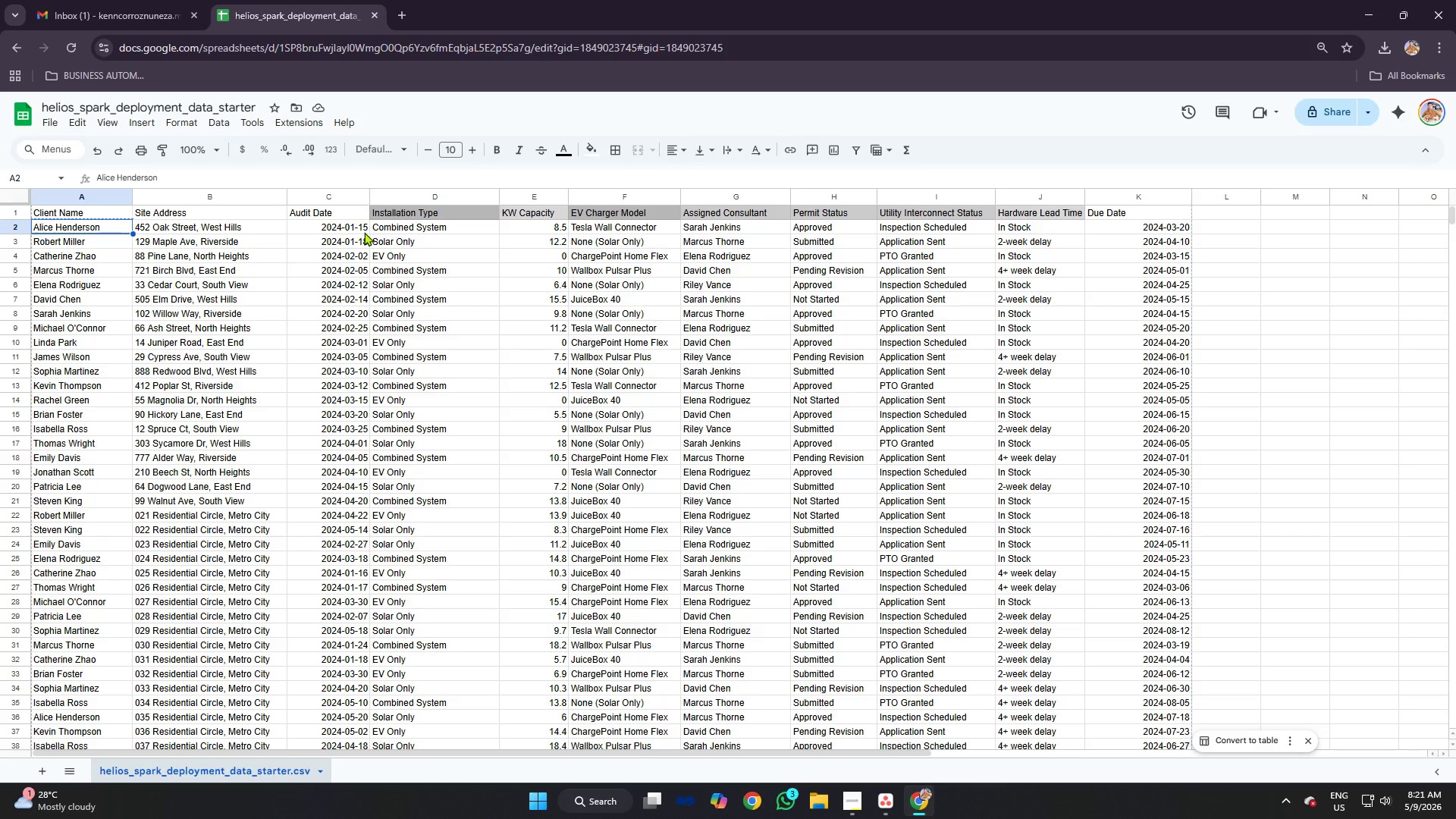 
wait(6.03)
 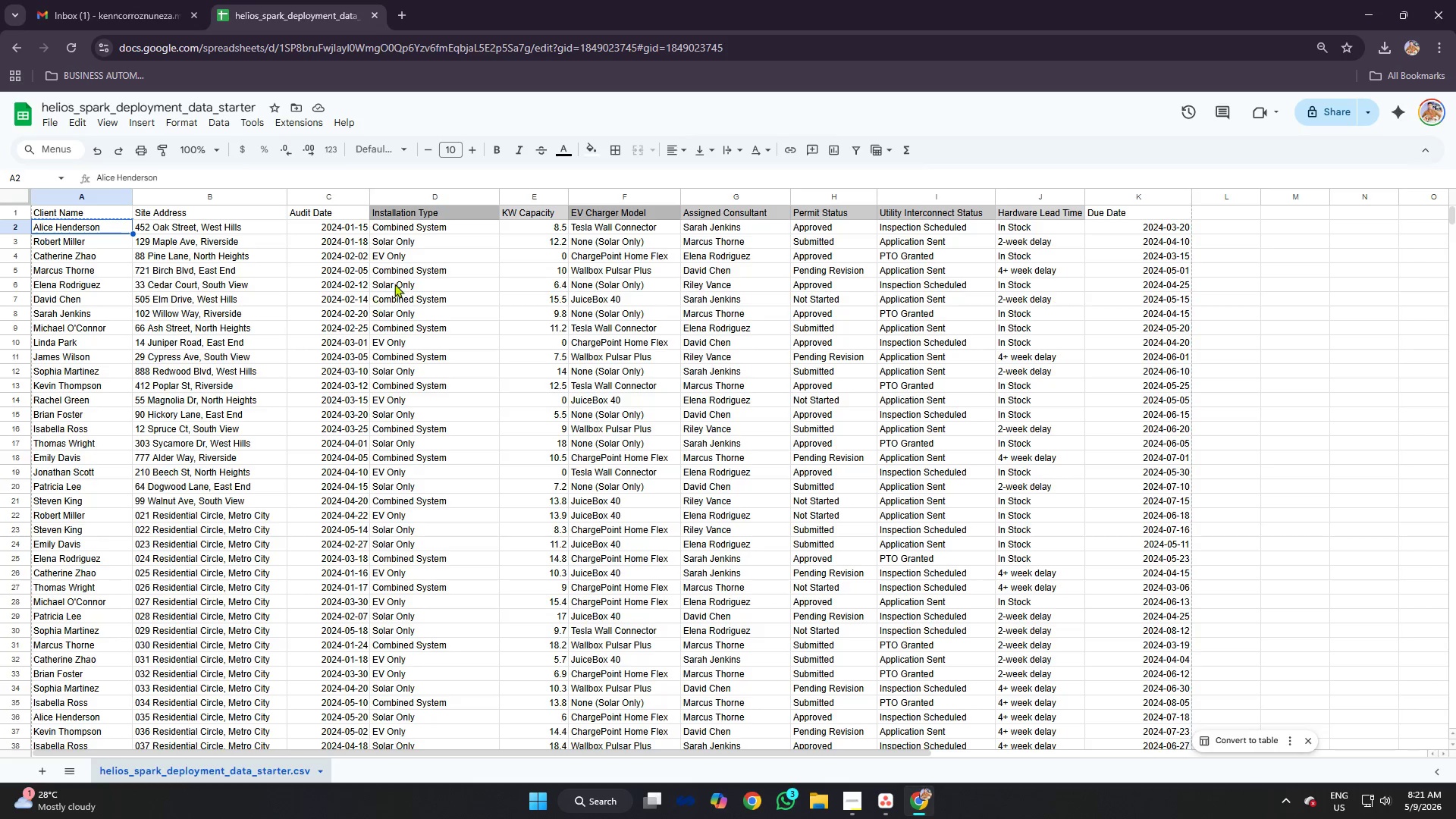 
left_click([709, 229])
 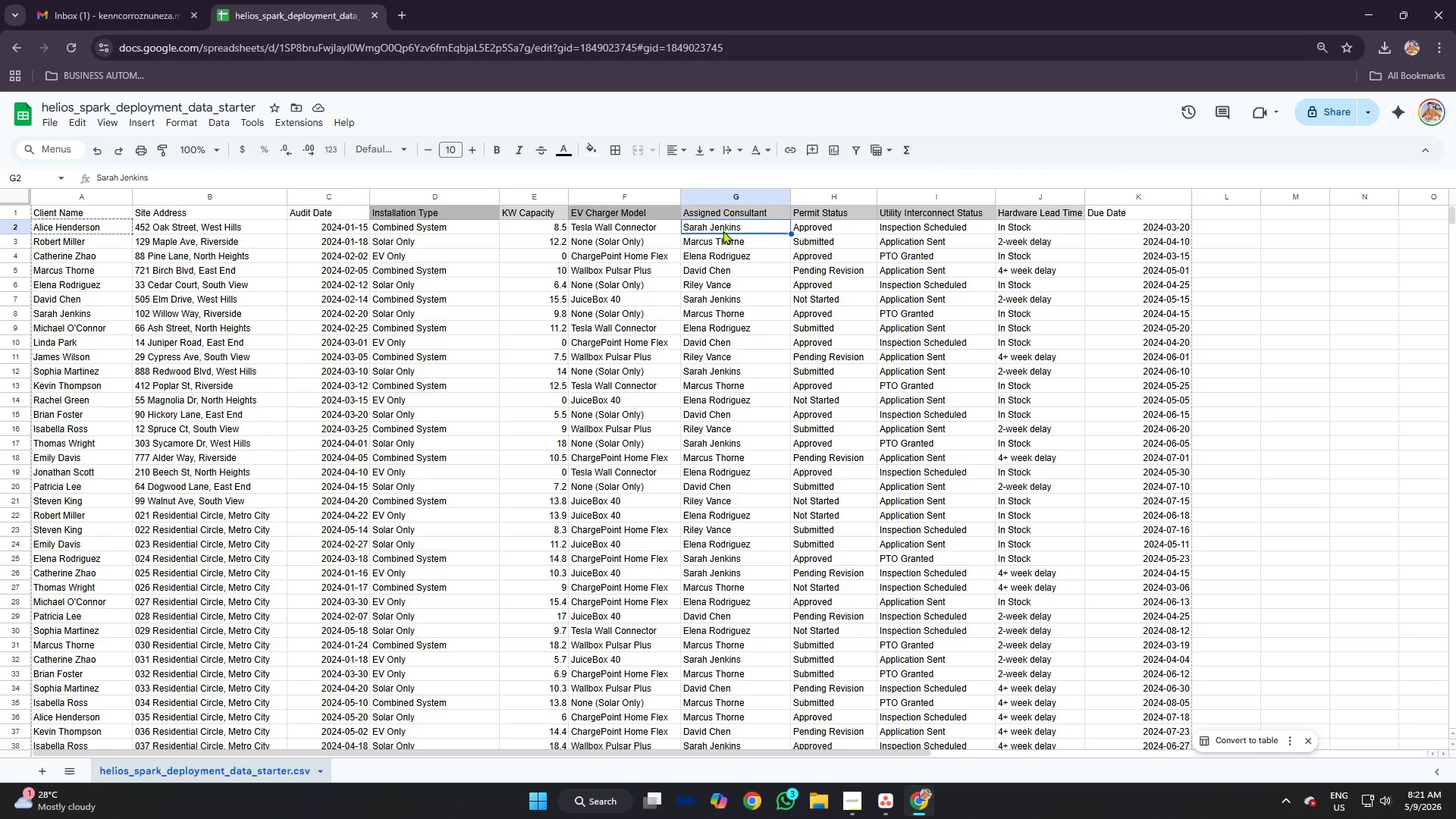 
key(Control+C)
 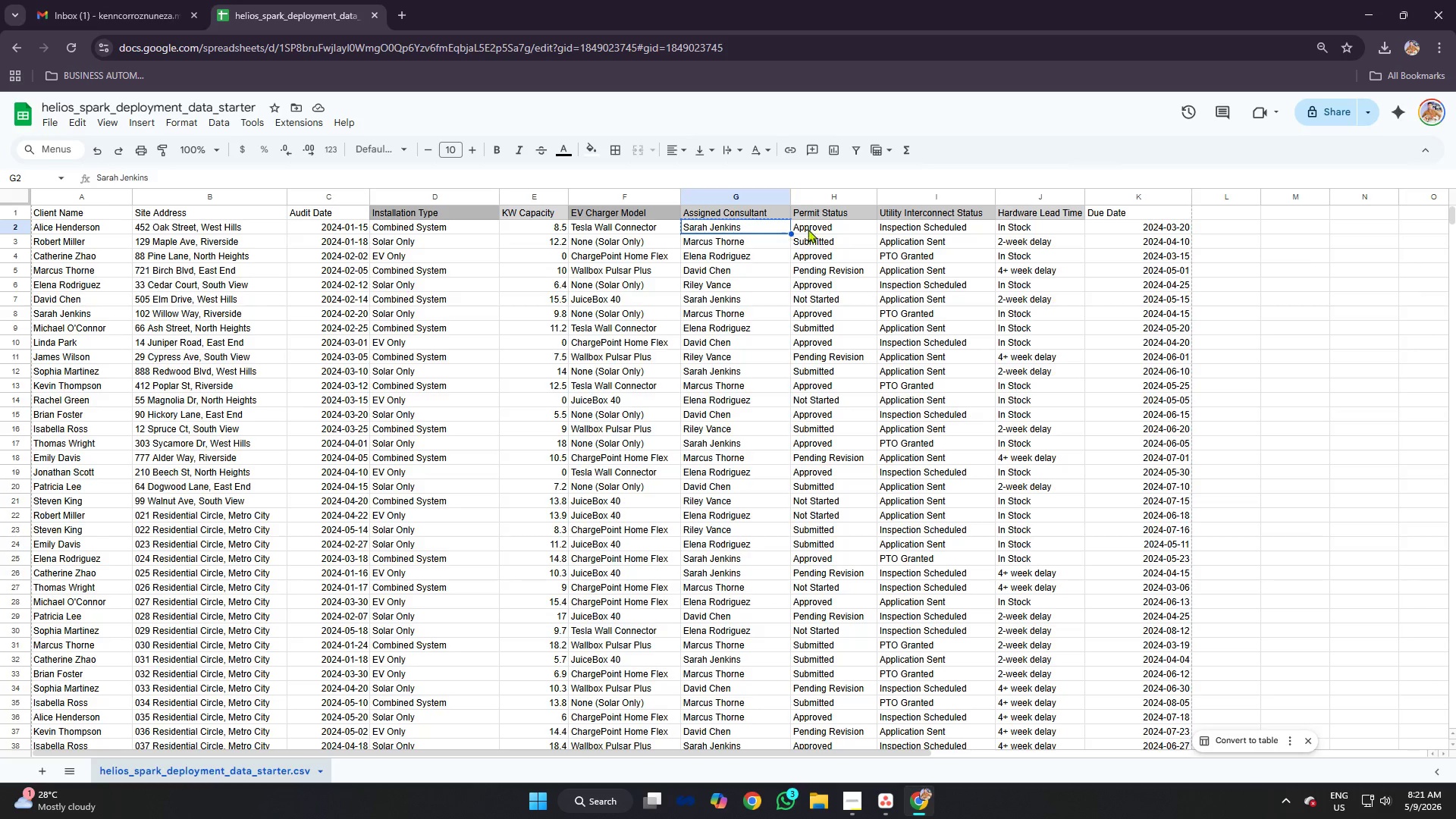 
key(Alt+AltLeft)
 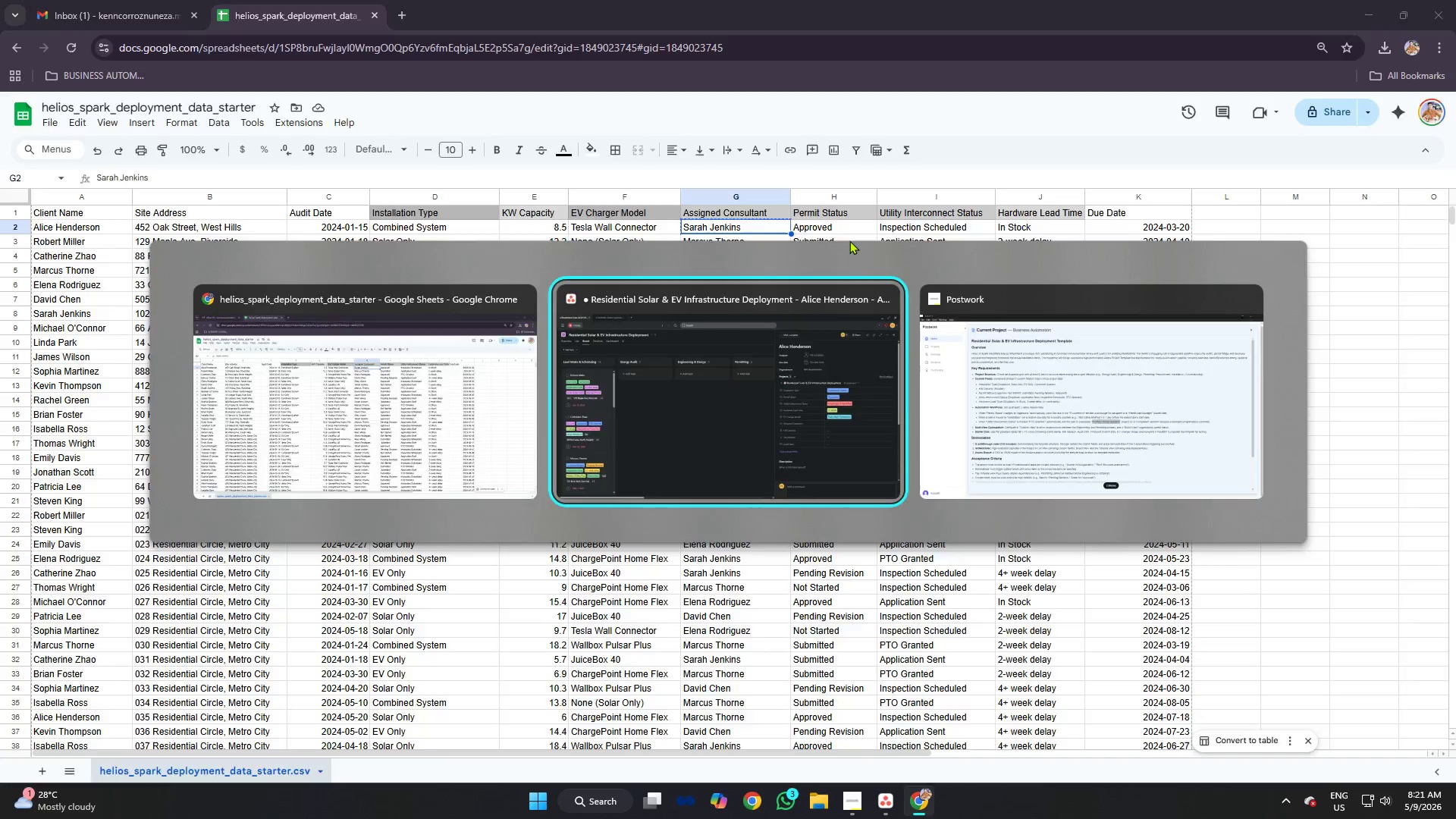 
key(Alt+Tab)
 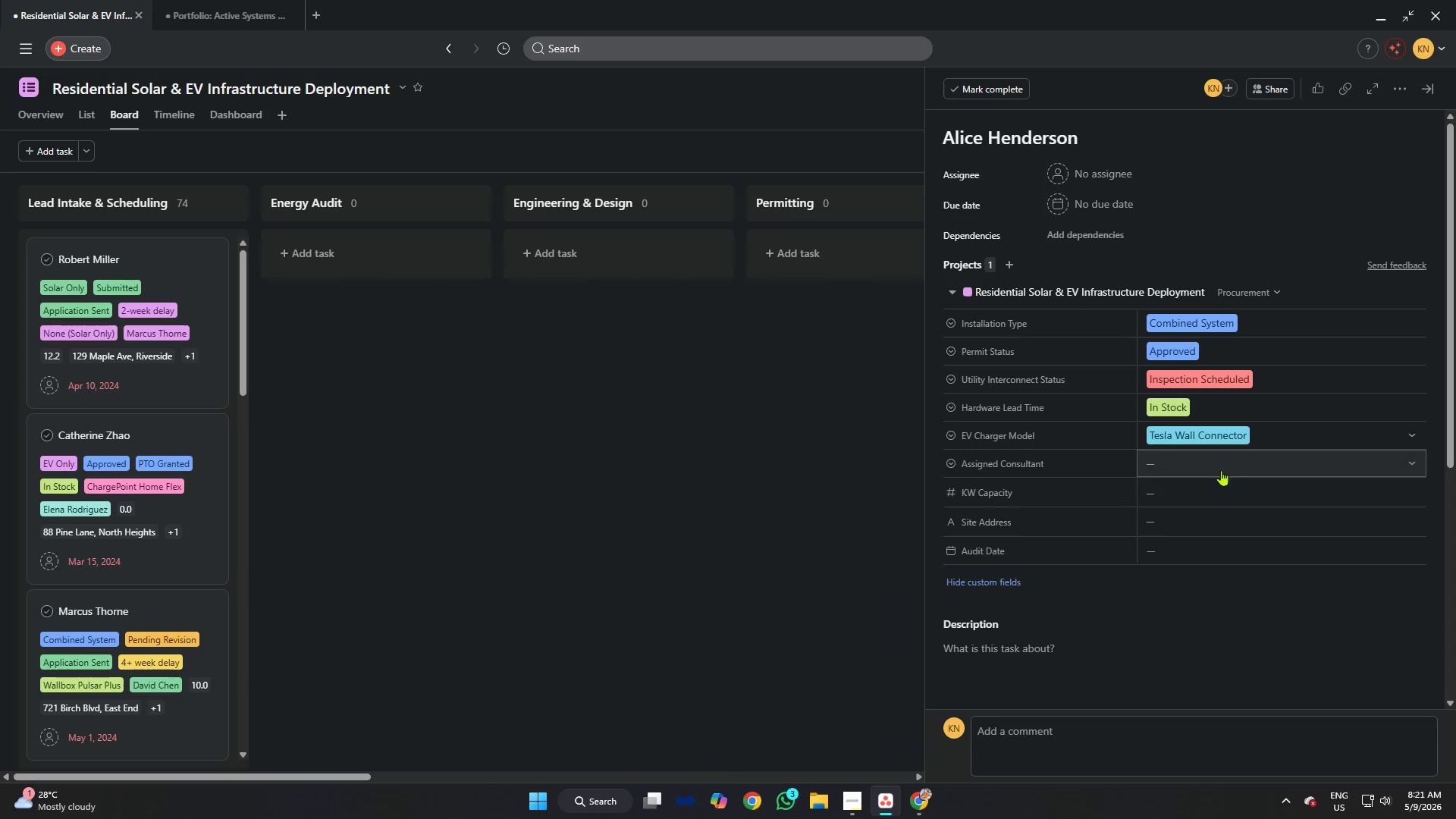 
left_click([1218, 469])
 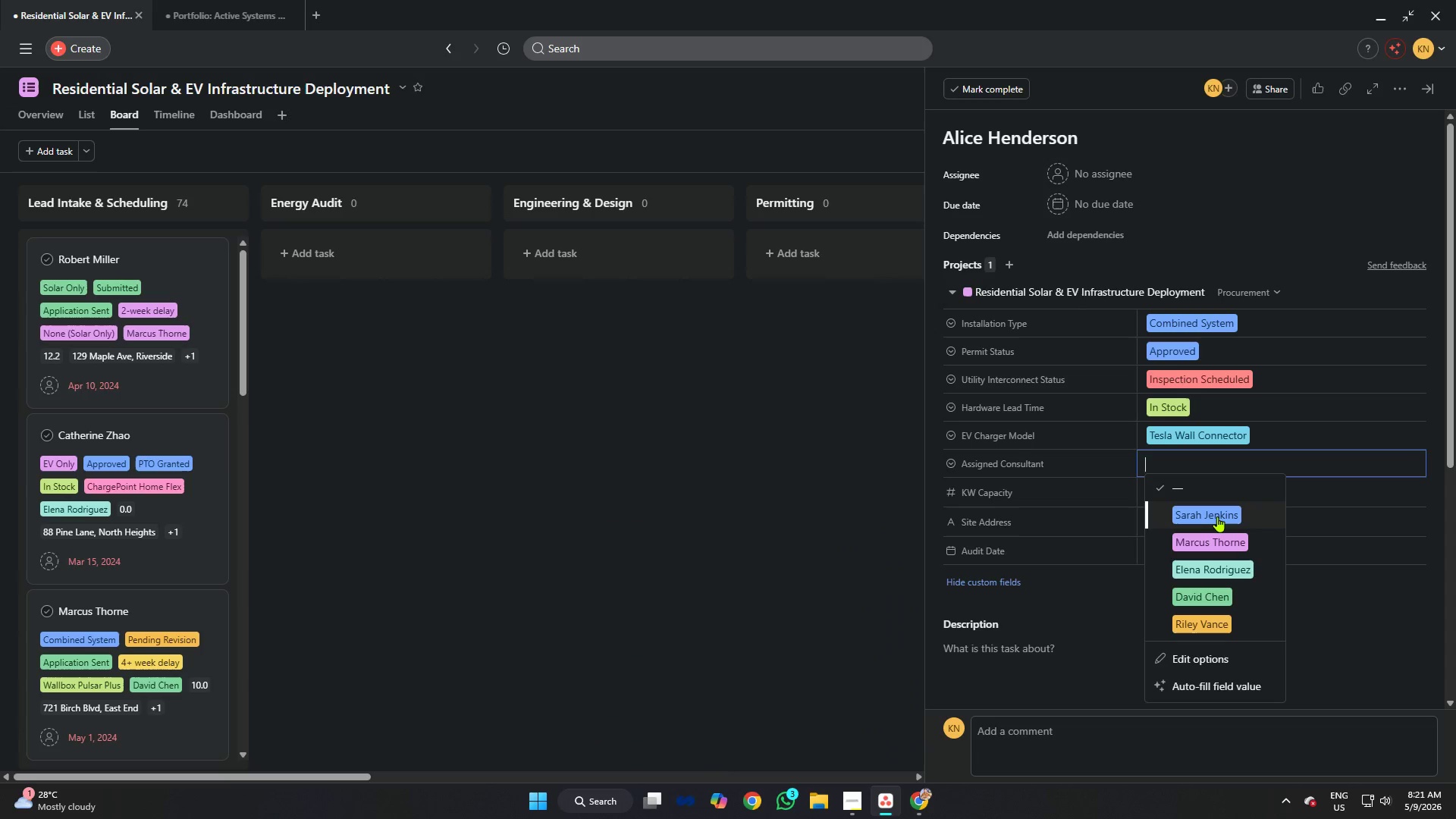 
left_click([1217, 516])
 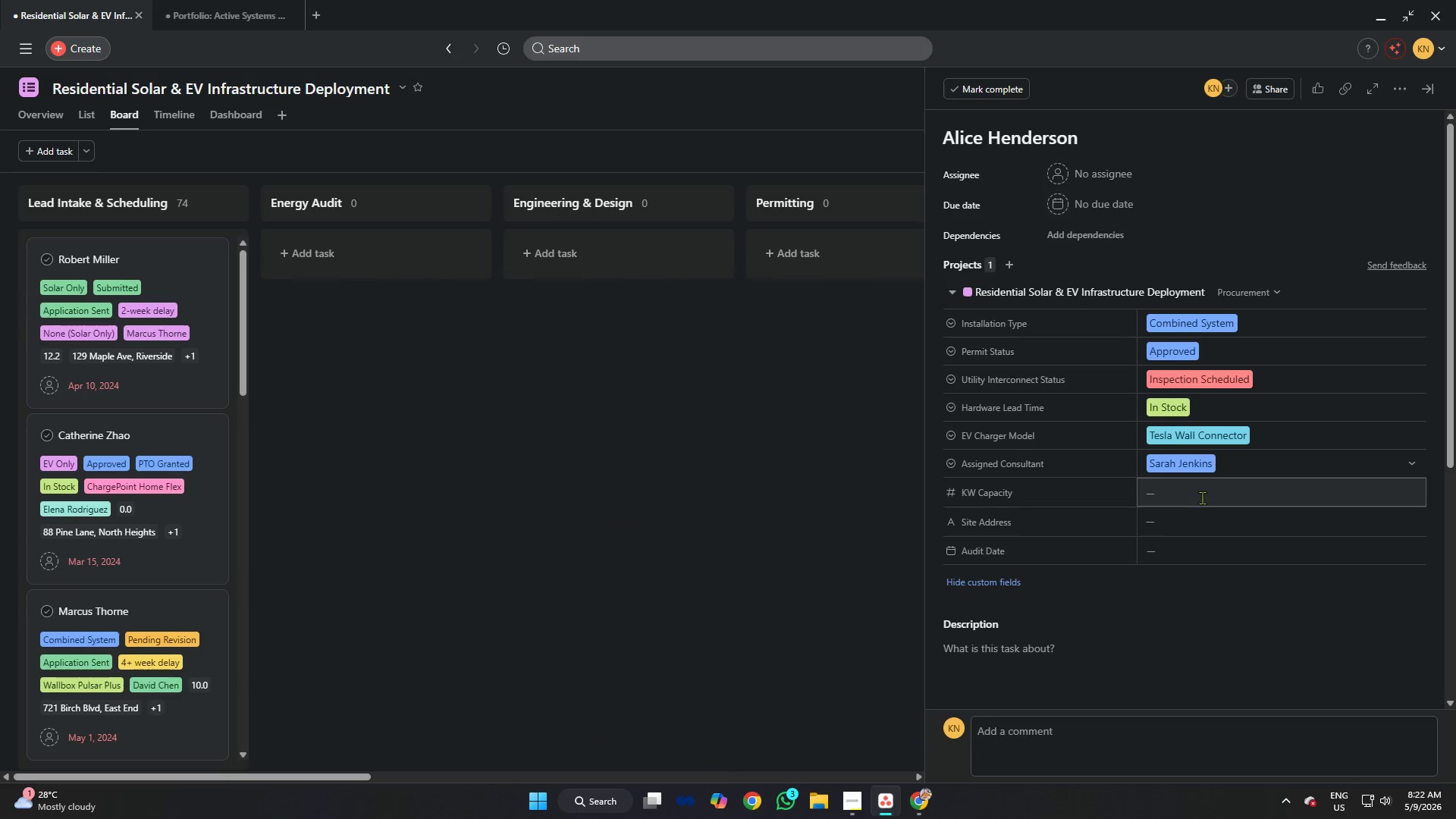 
key(Alt+AltLeft)
 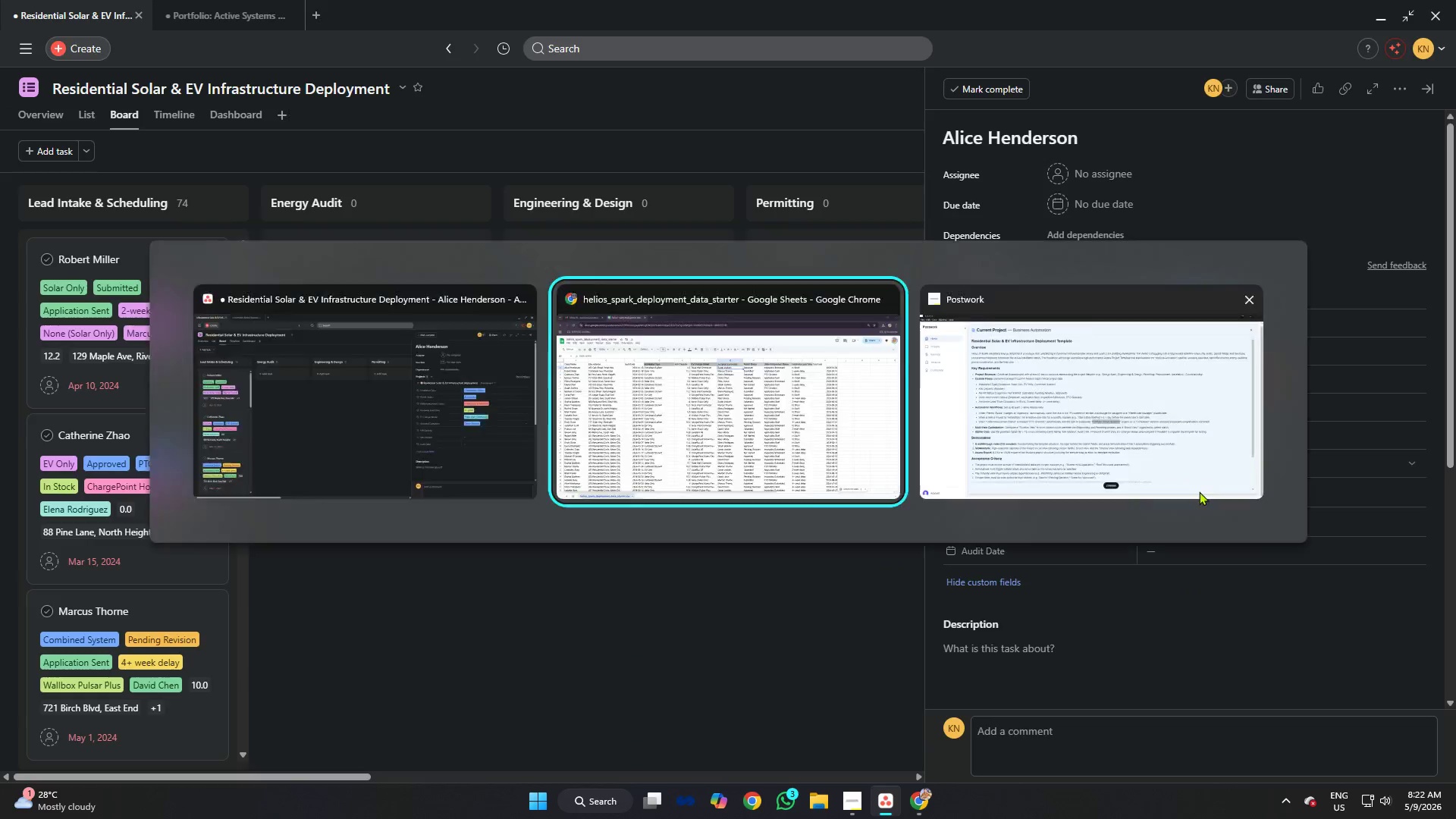 
key(Alt+Tab)
 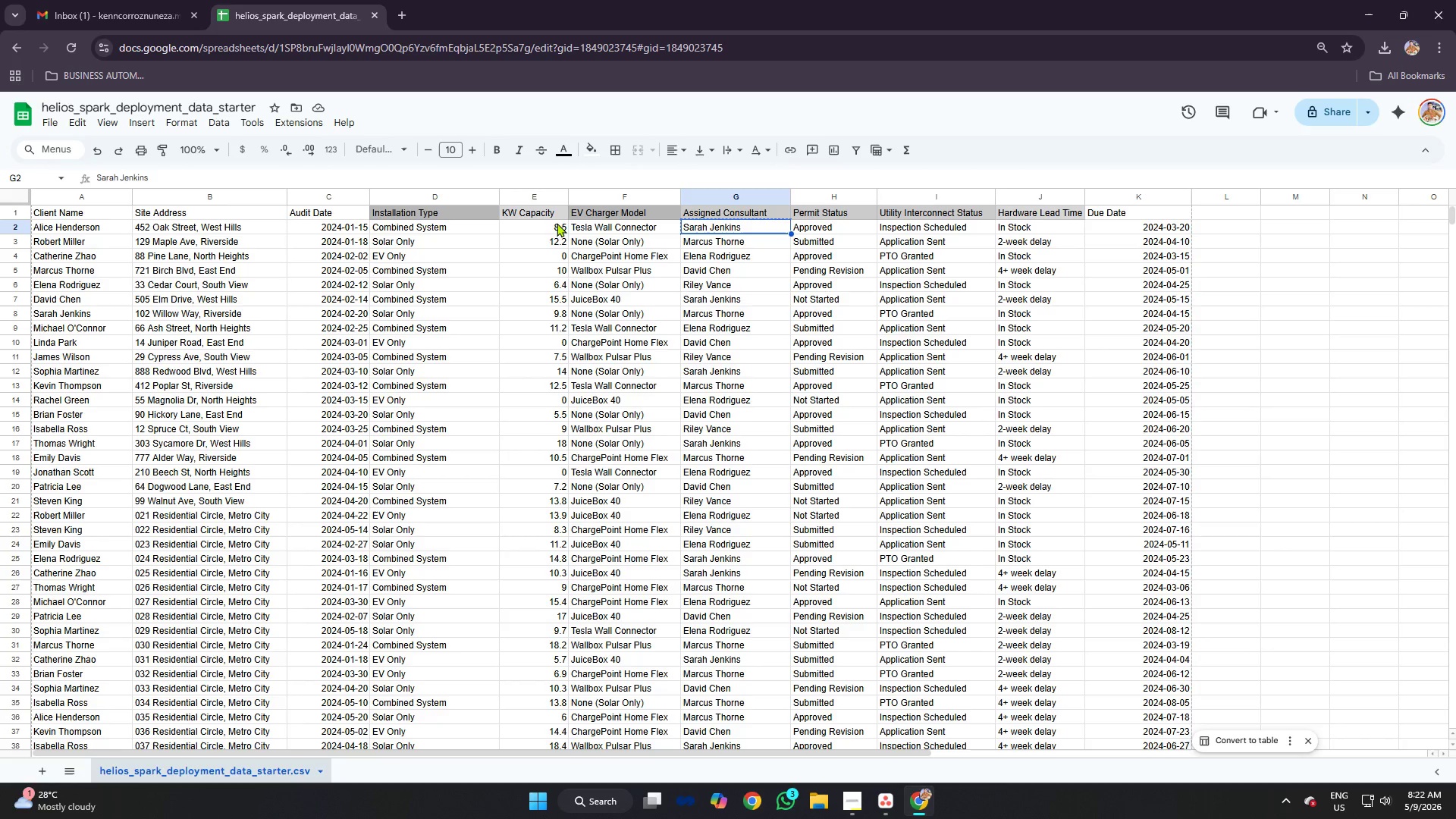 
key(Alt+Control+C)
 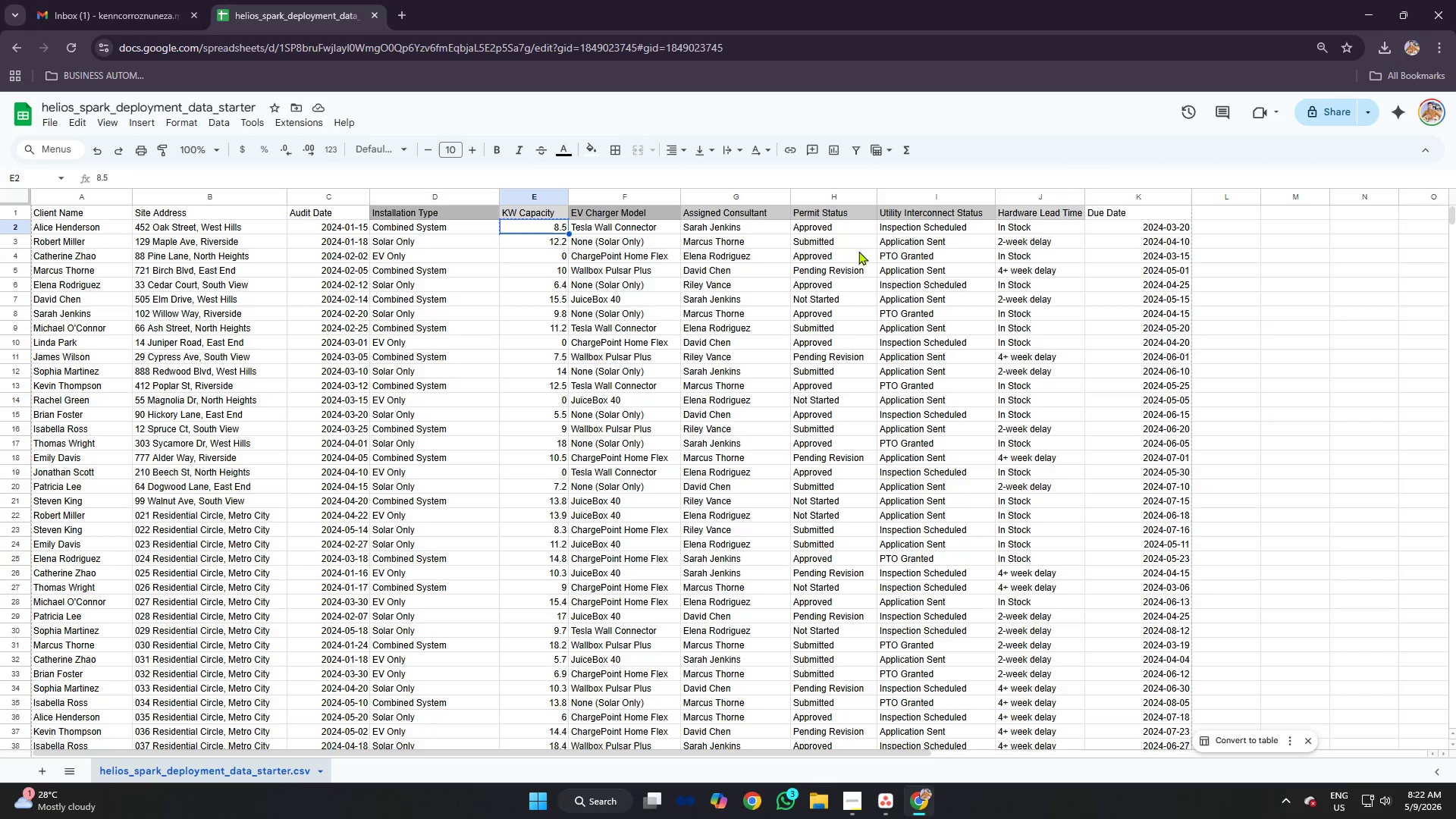 
key(Alt+AltLeft)
 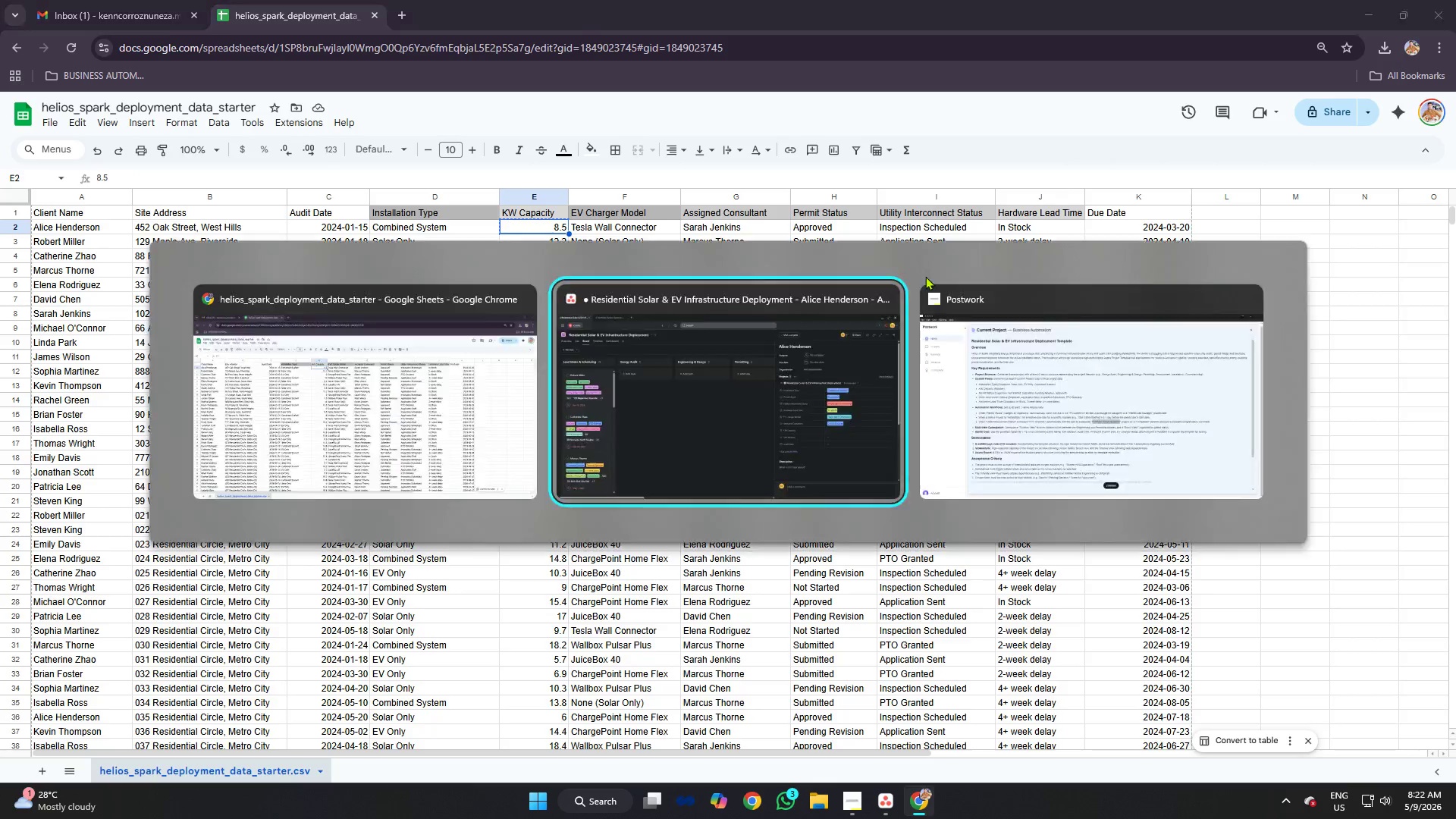 
key(Alt+Tab)
 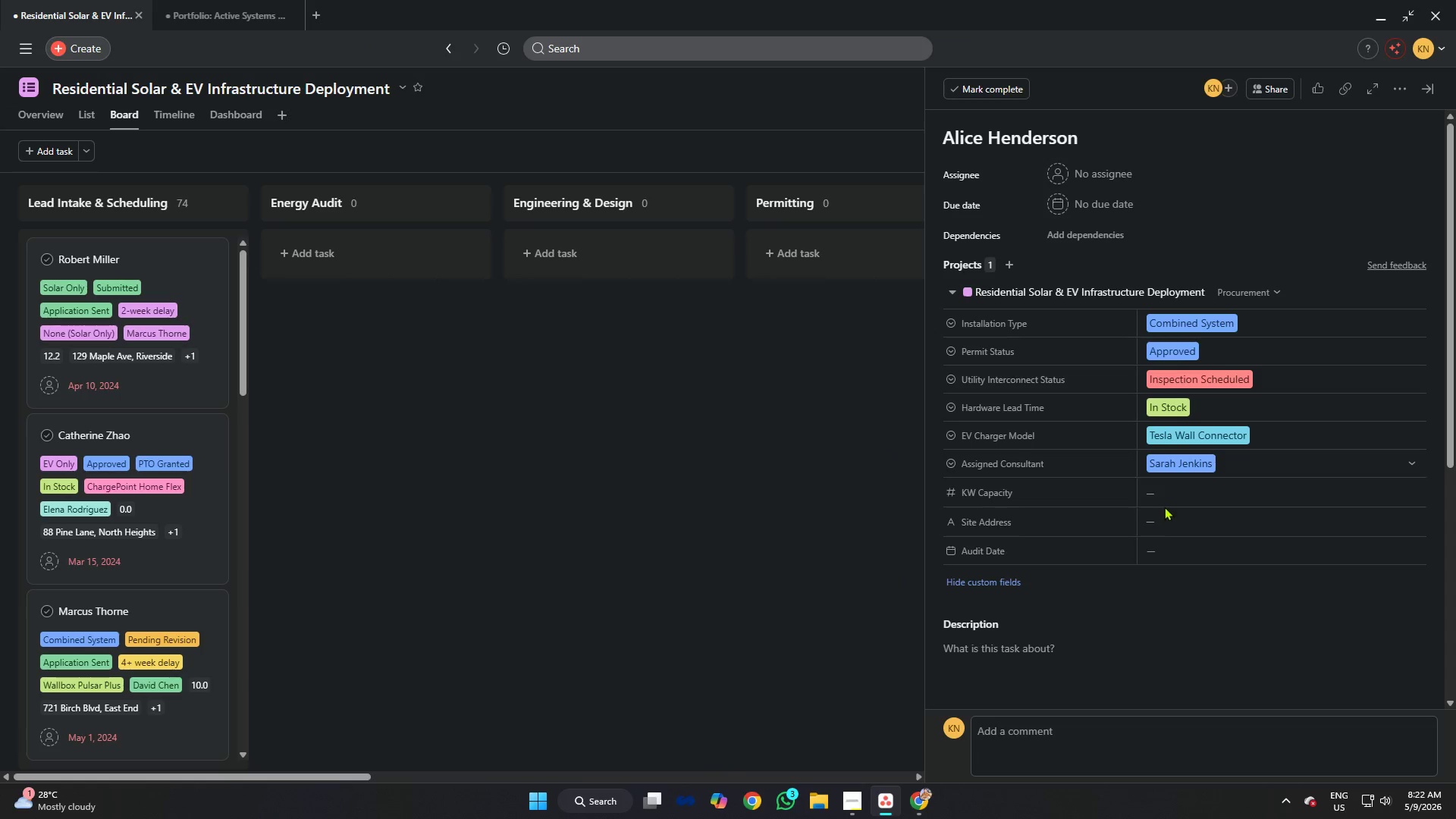 
left_click([1169, 505])
 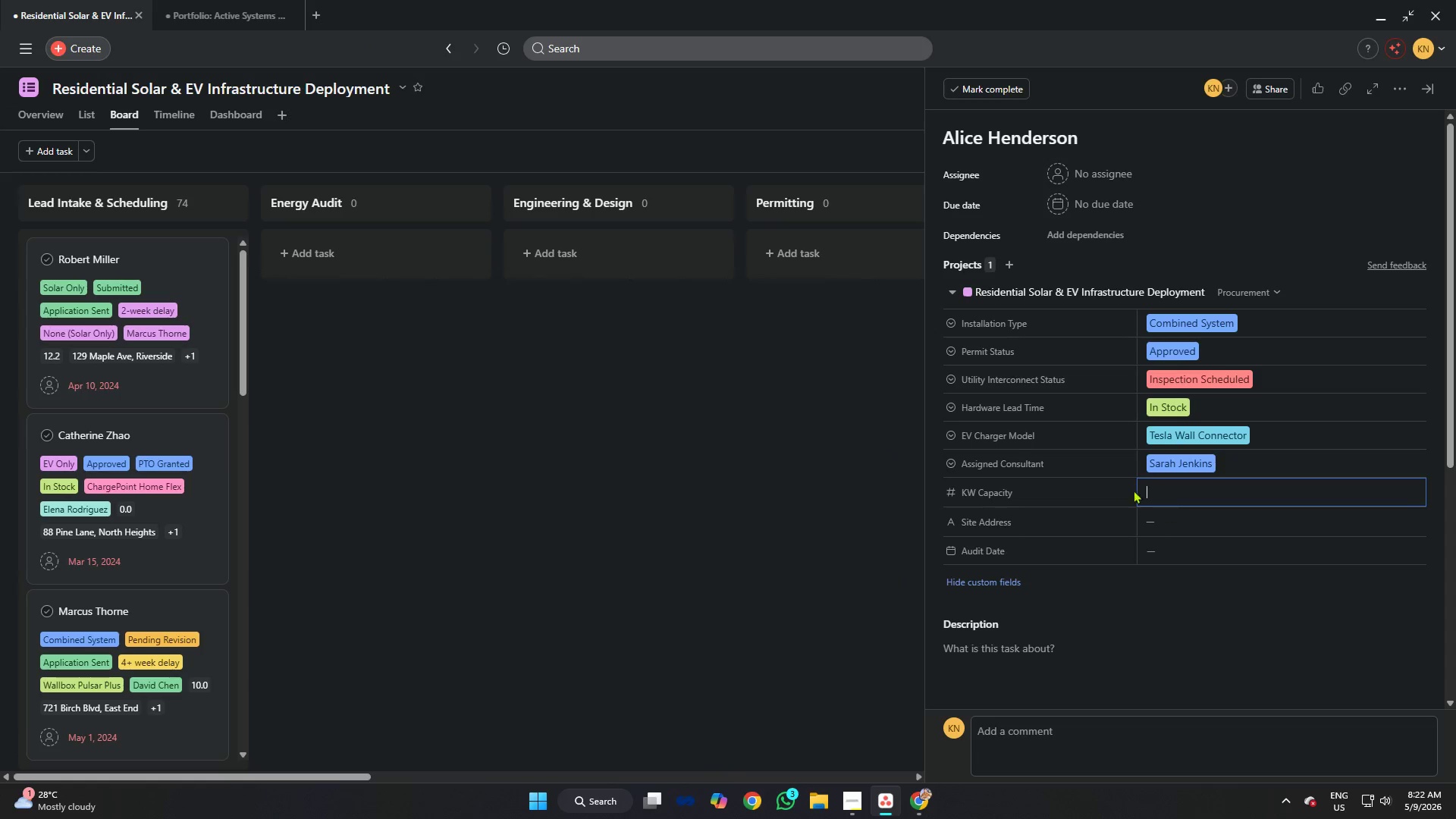 
key(Control+V)
 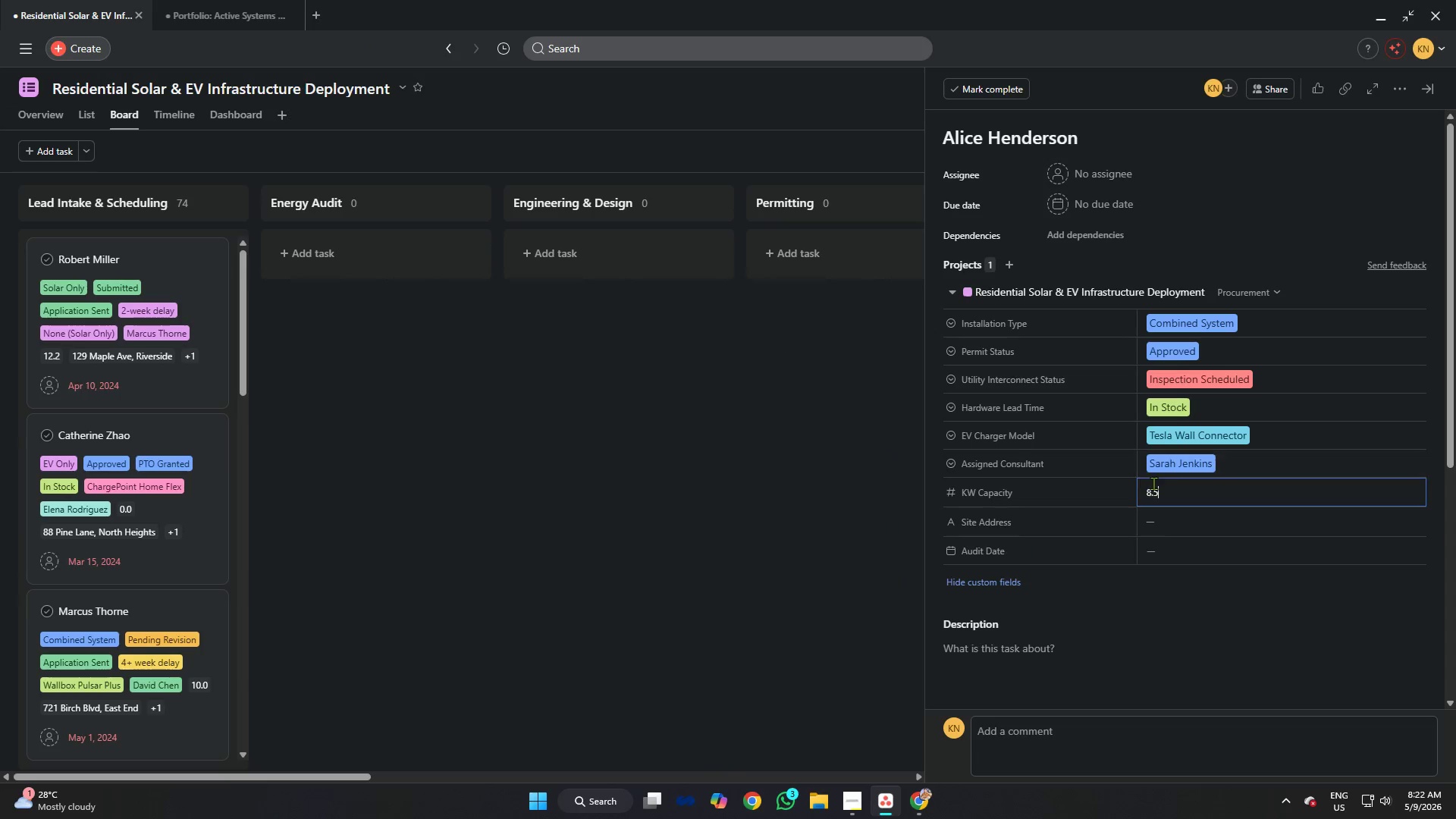 
key(Alt+AltLeft)
 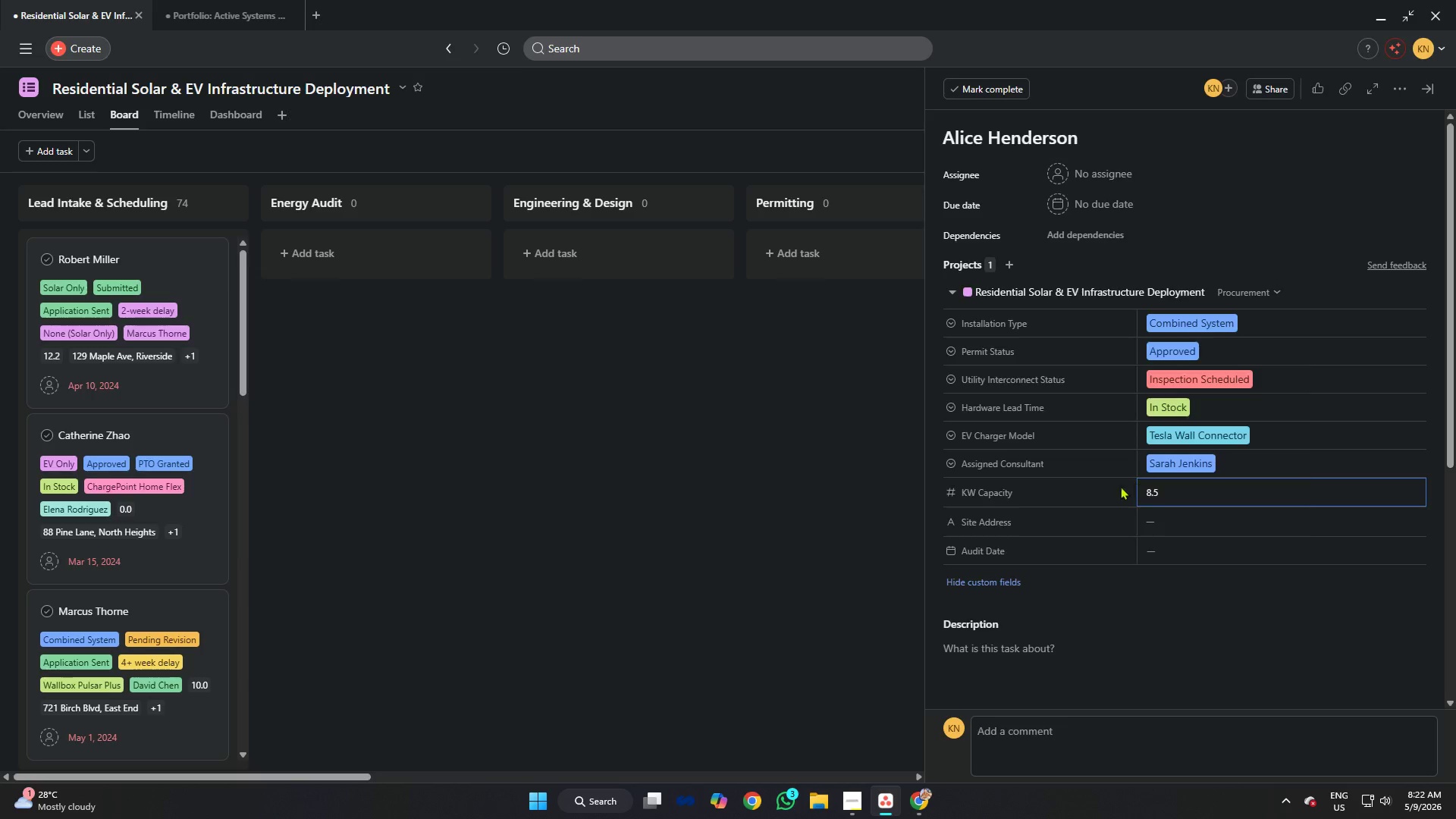 
key(Alt+Tab)
 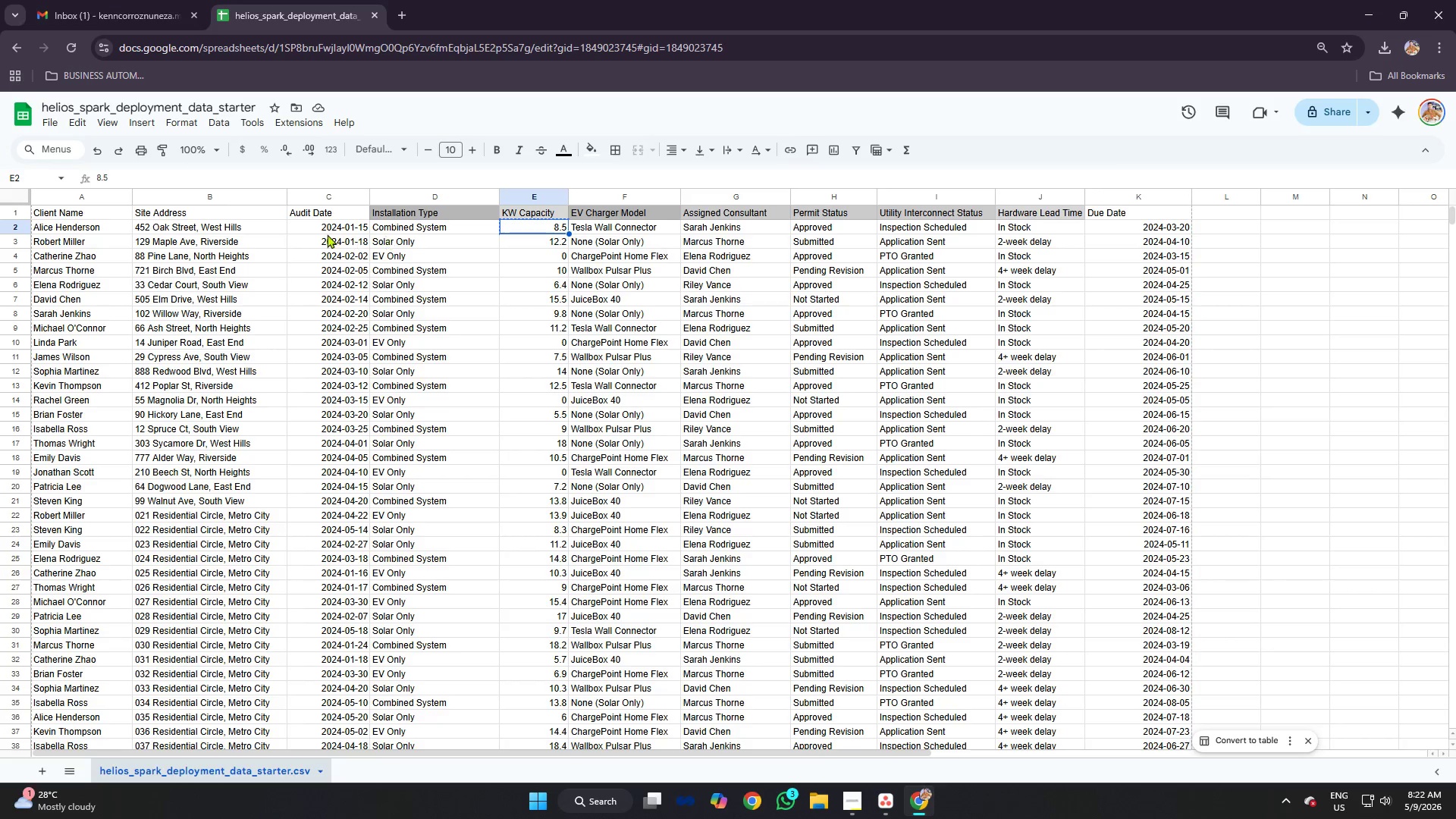 
left_click([240, 233])
 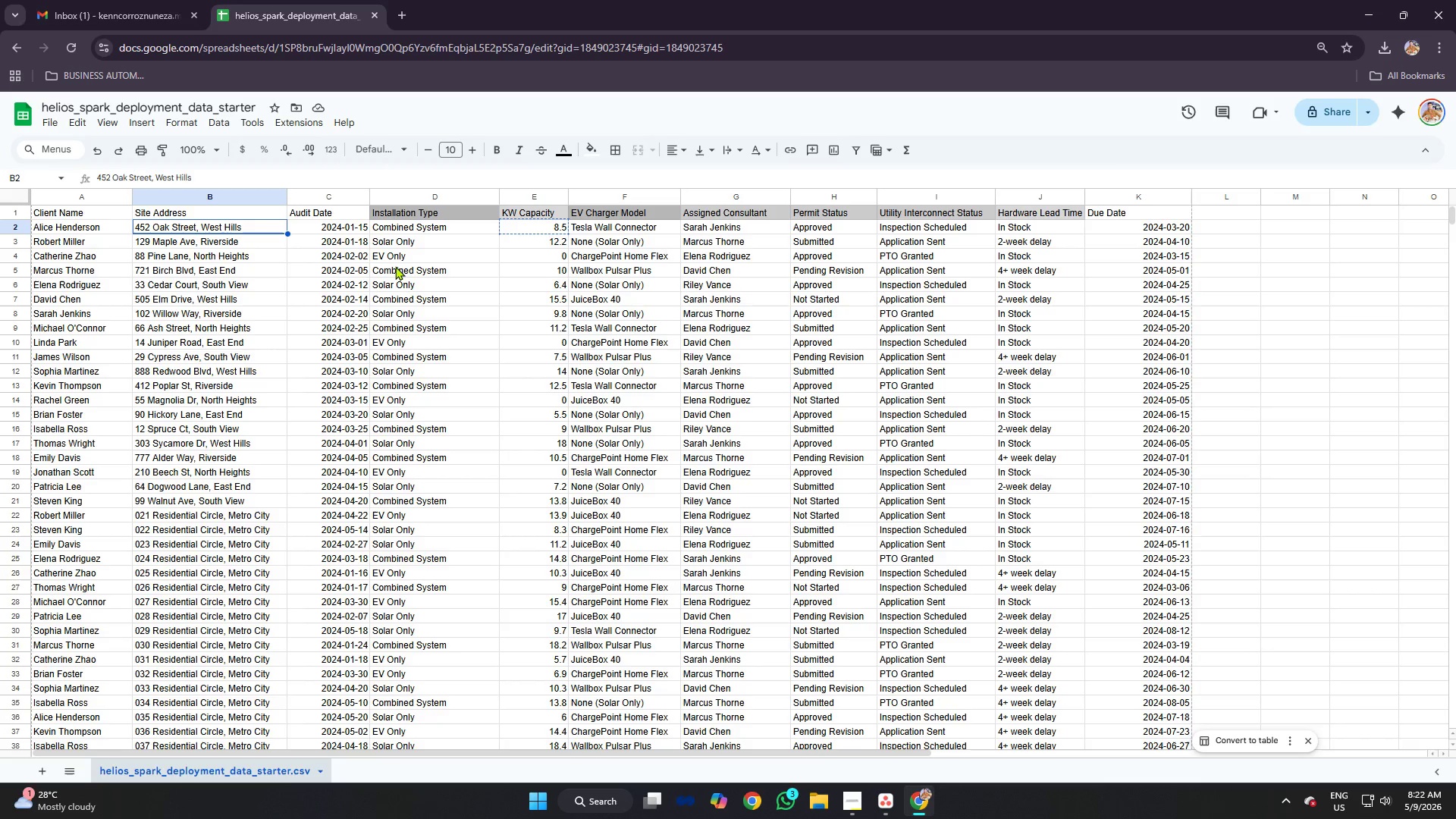 
key(Control+C)
 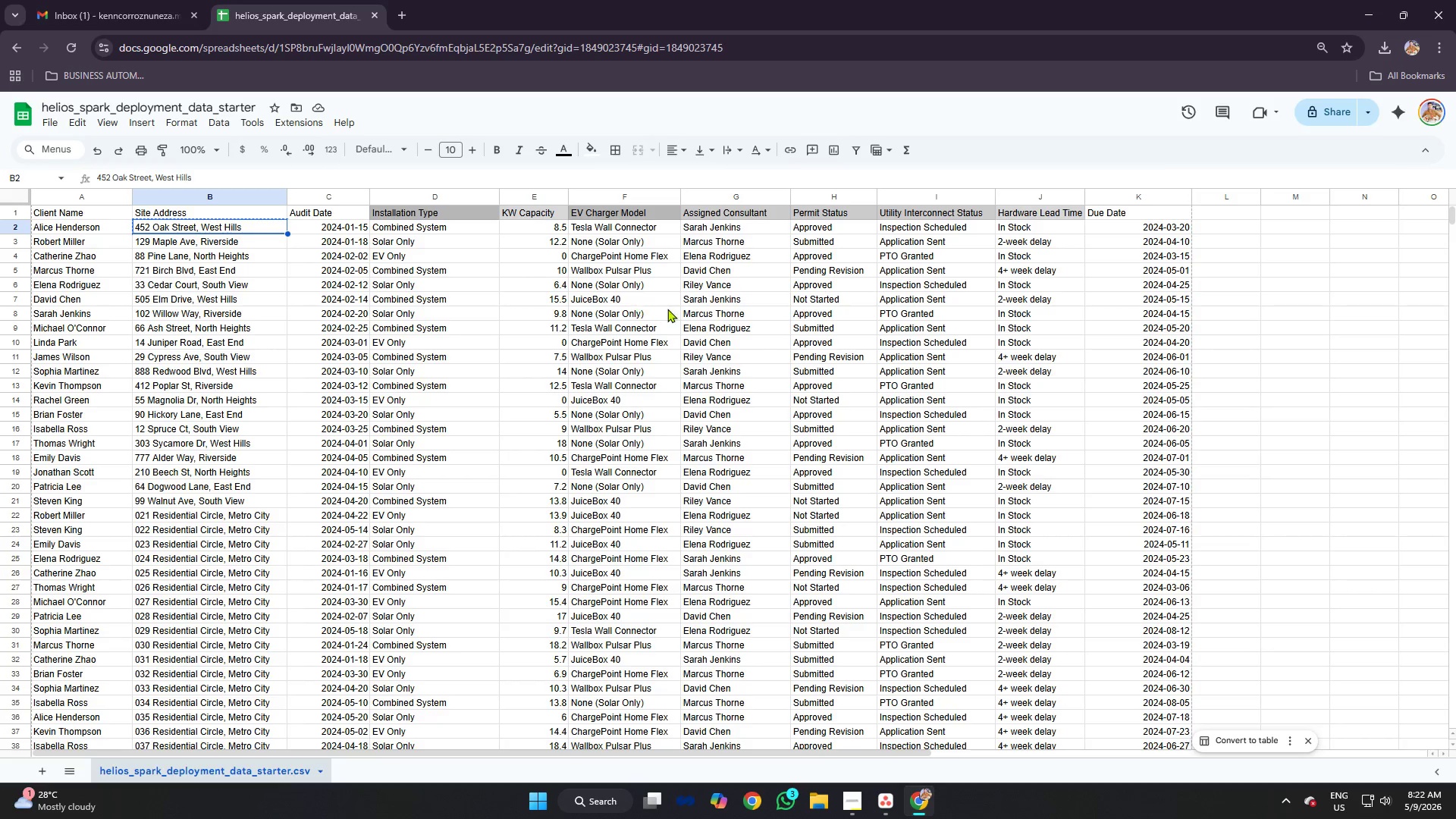 
key(Alt+AltLeft)
 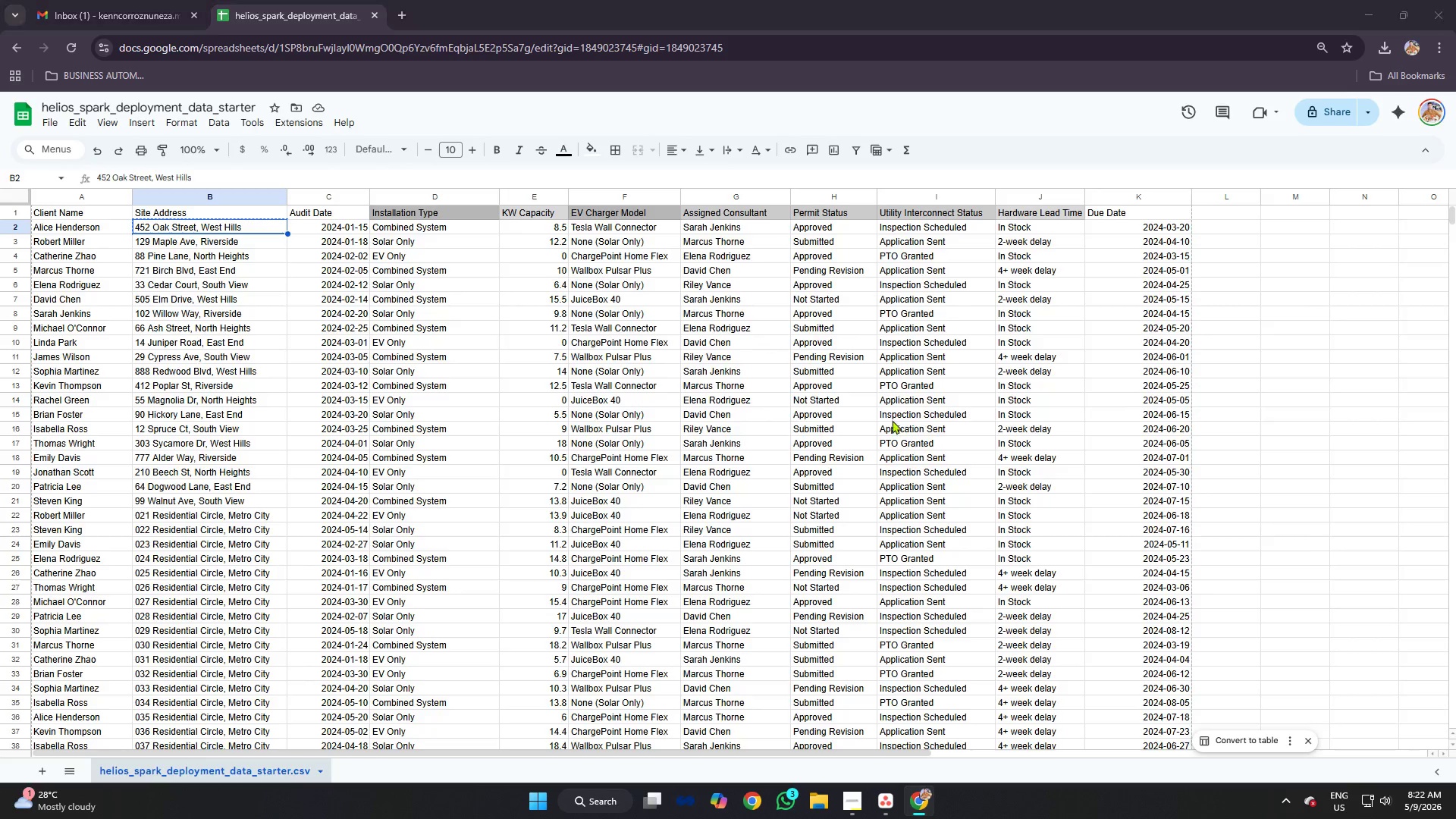 
key(Alt+Tab)
 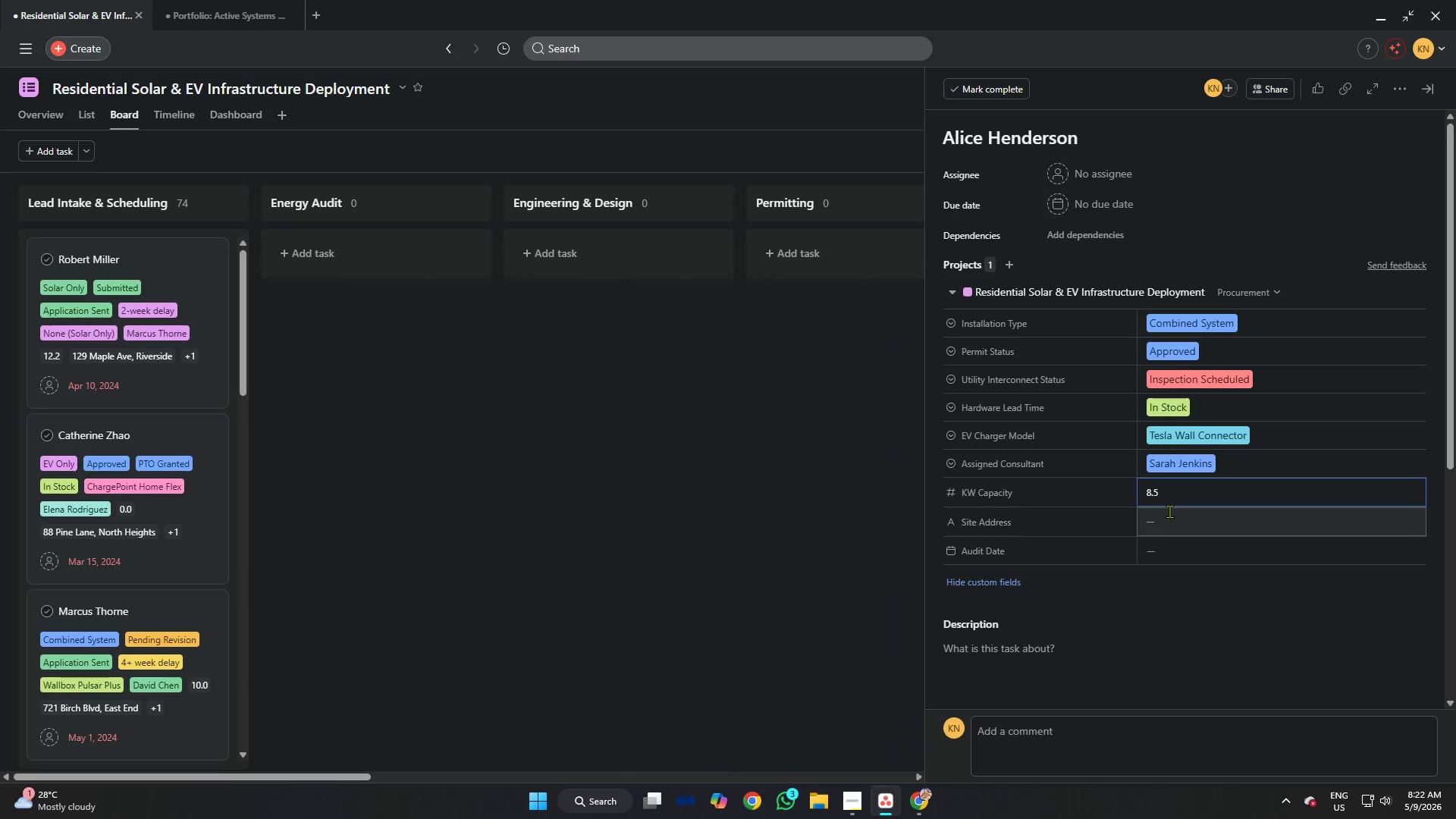 
left_click([1169, 511])
 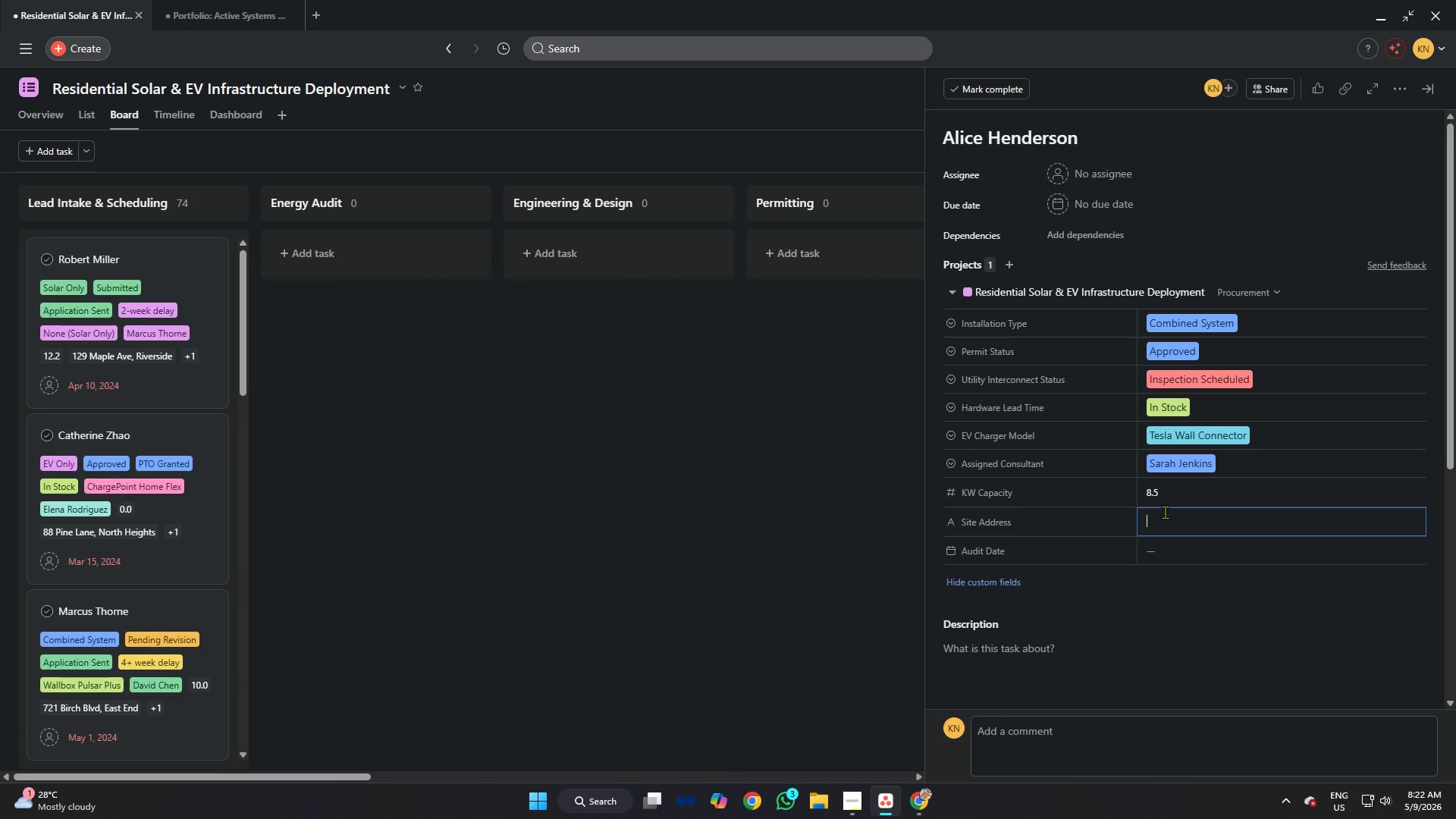 
key(Control+V)
 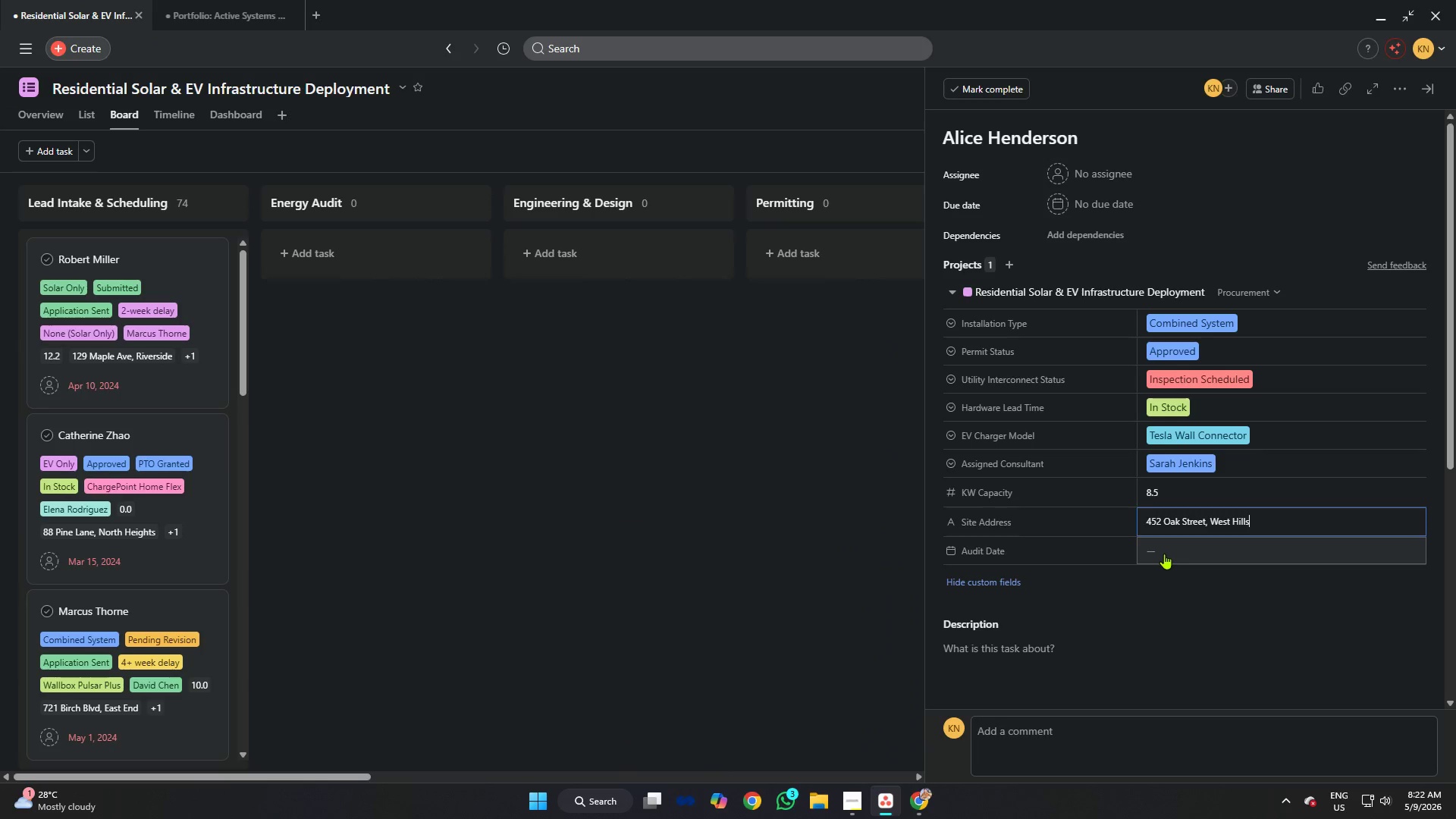 
key(Alt+AltLeft)
 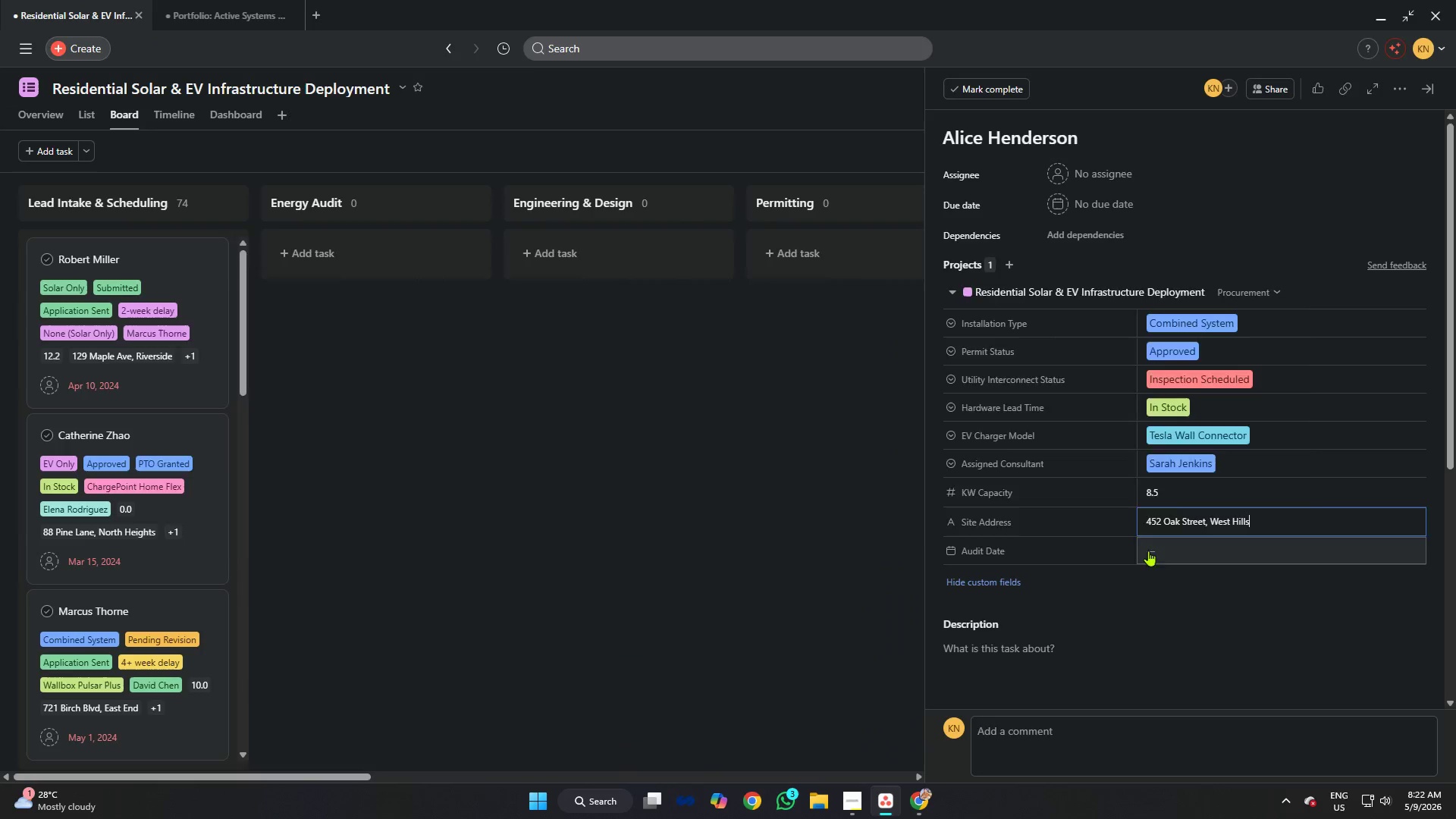 
key(Alt+Tab)
 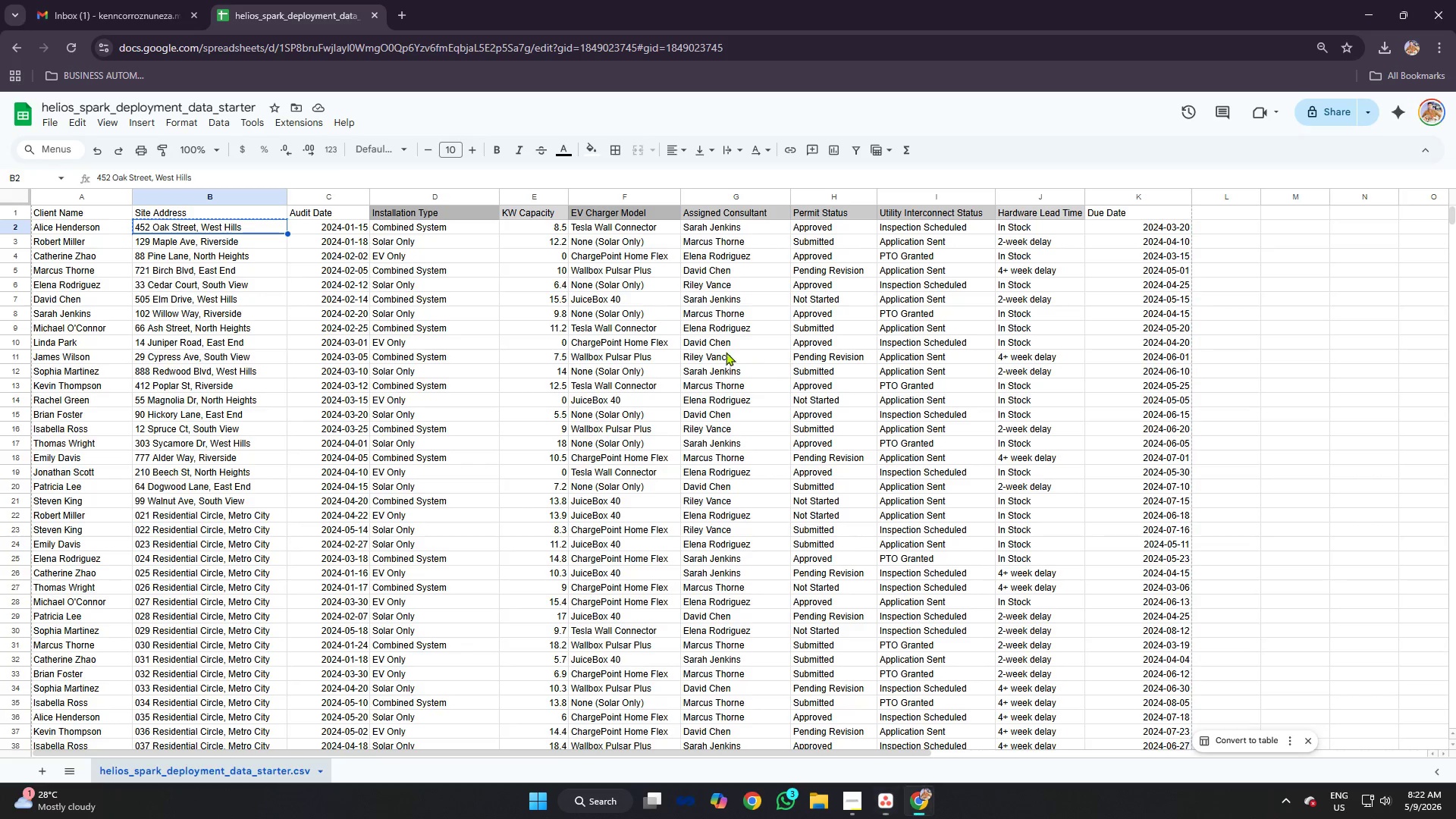 
key(Alt+AltLeft)
 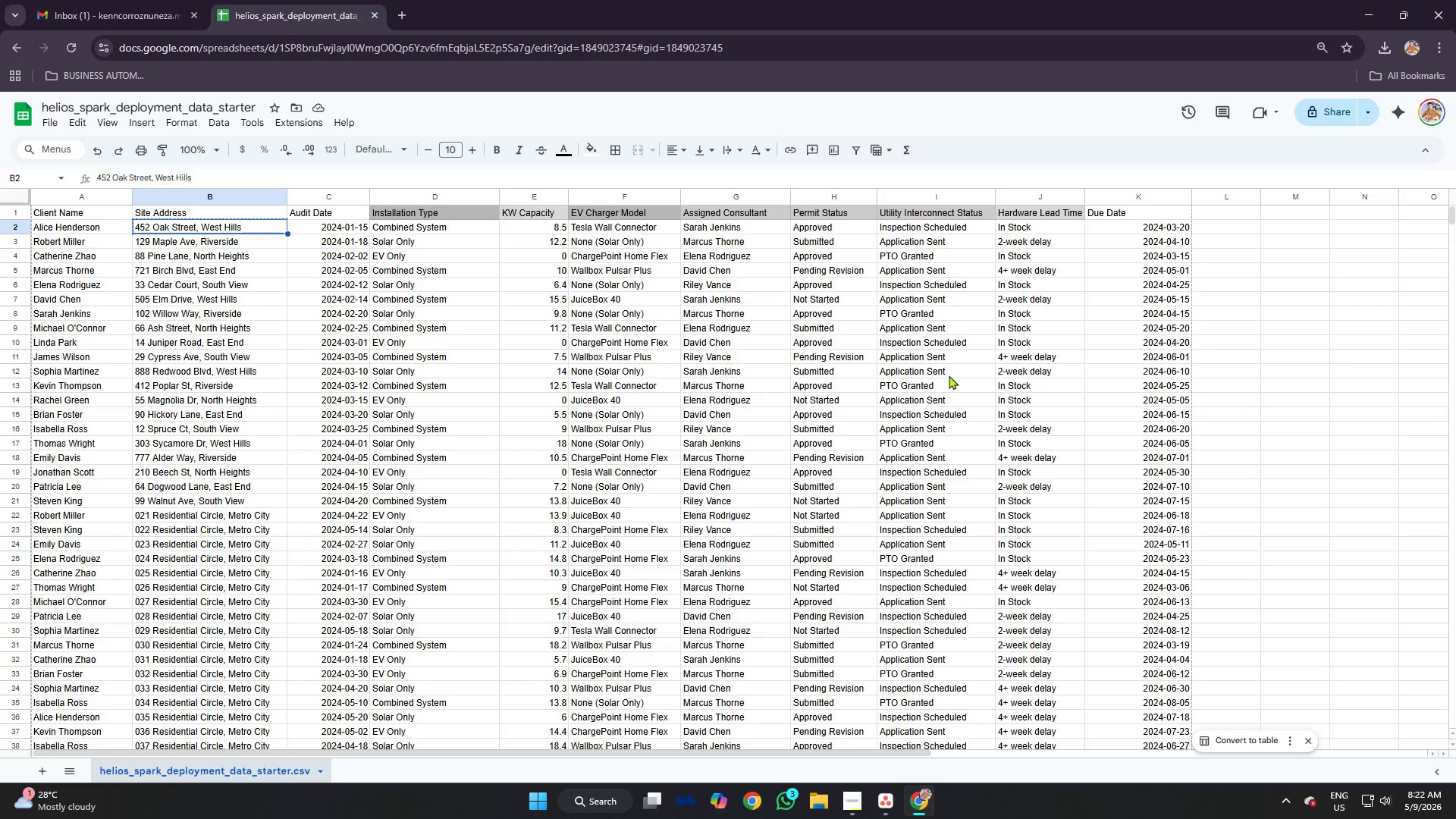 
key(Alt+Tab)
 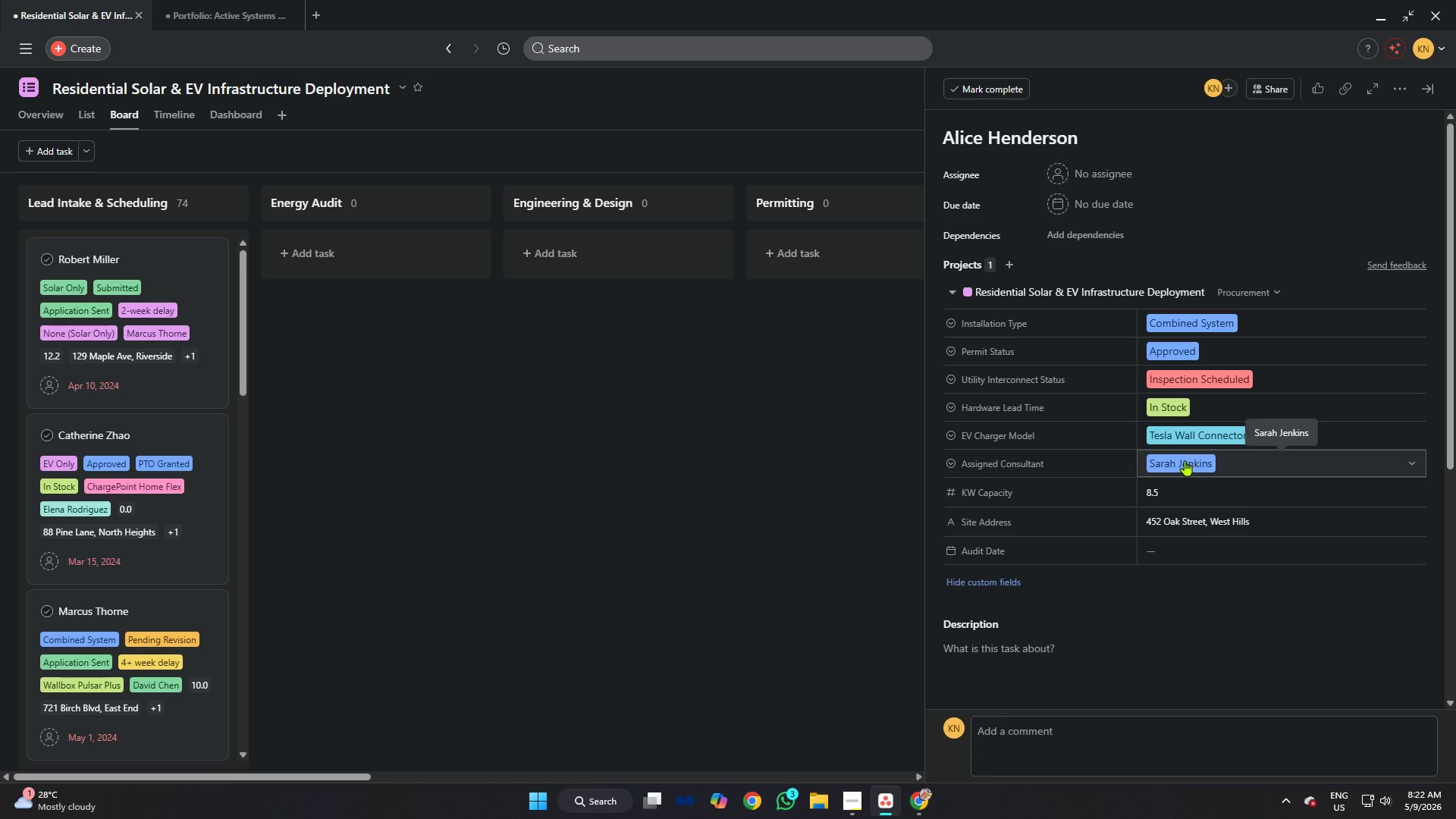 
key(Alt+AltLeft)
 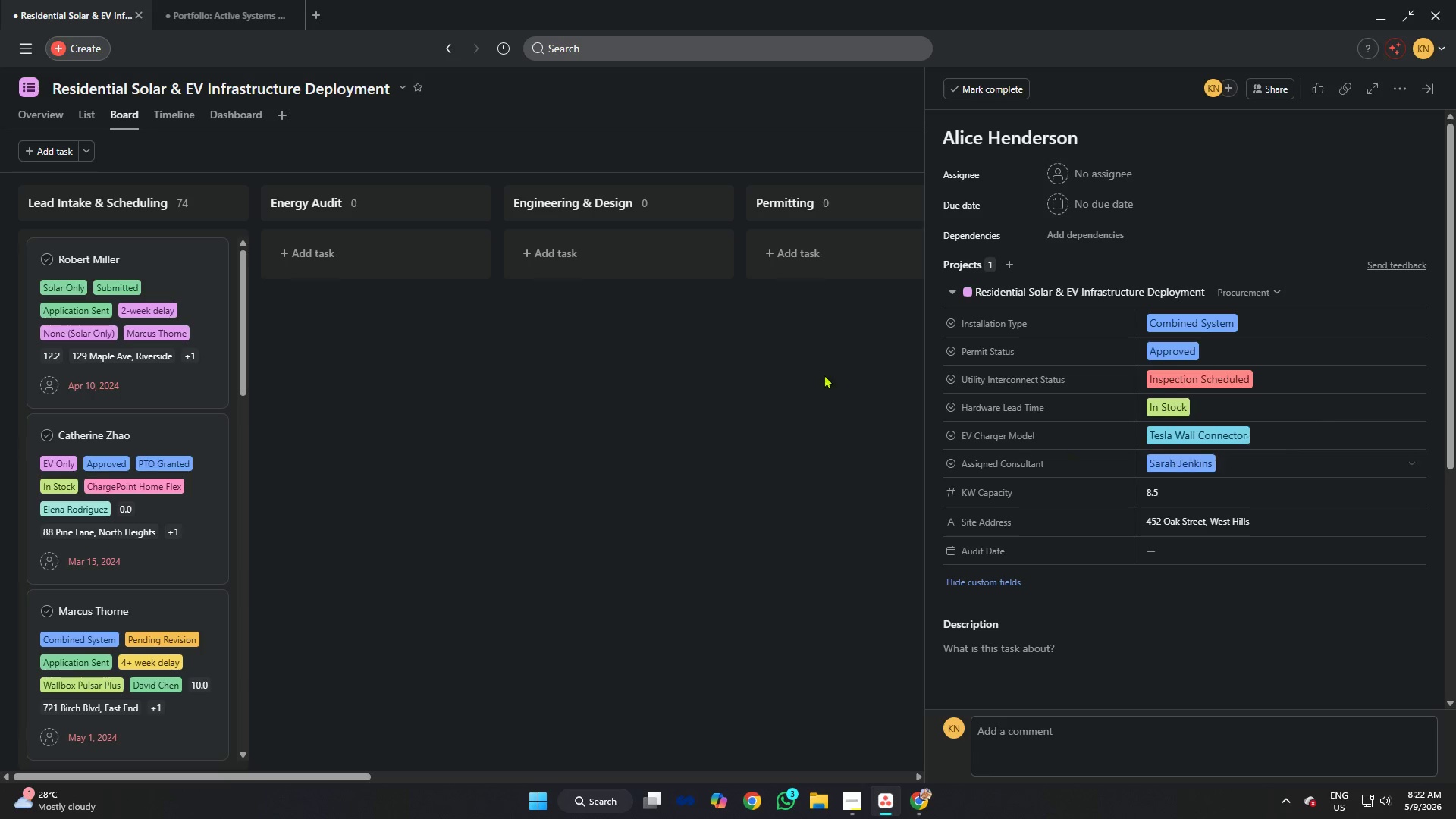 
key(Alt+Tab)
 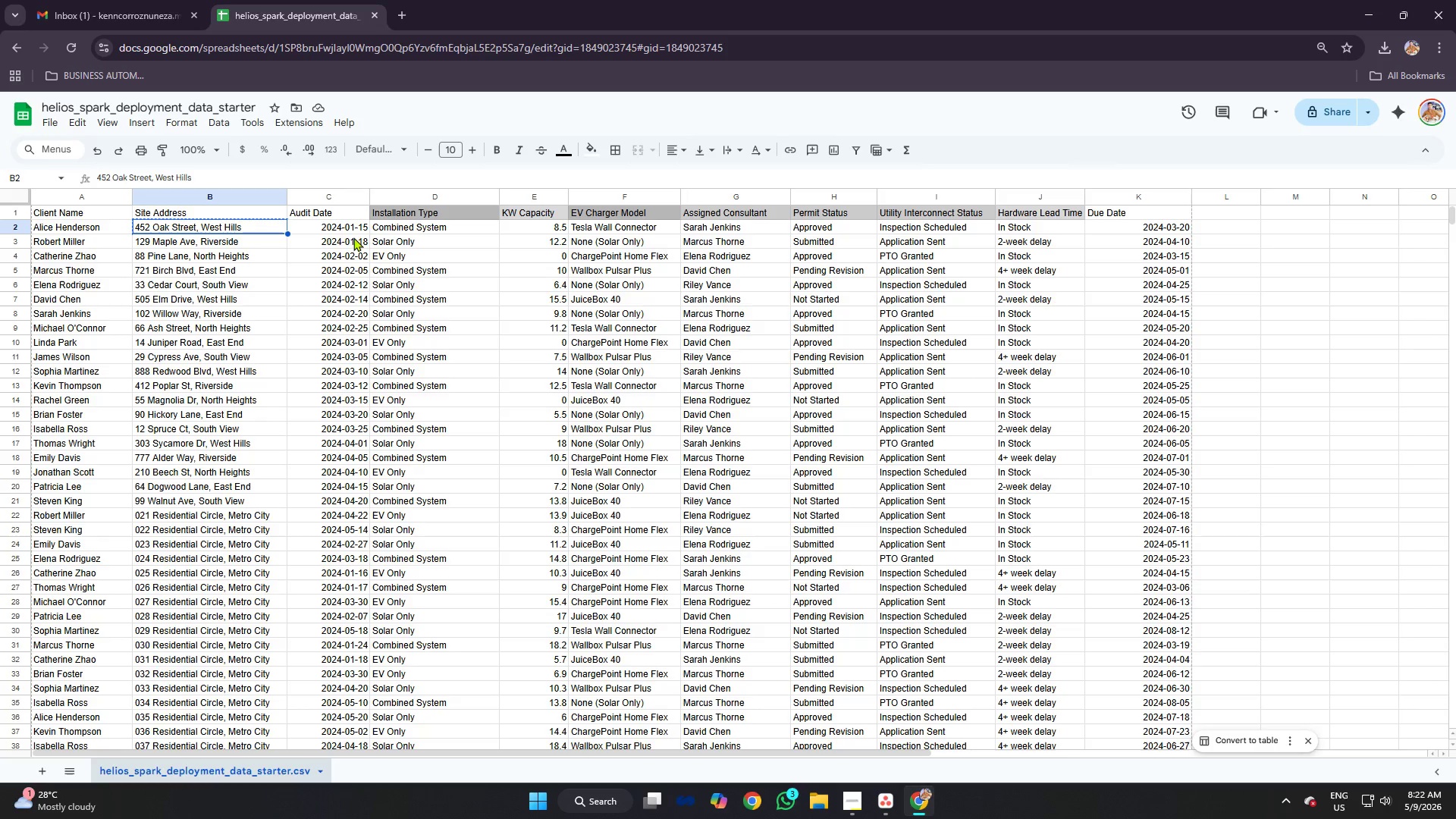 
left_click([332, 225])
 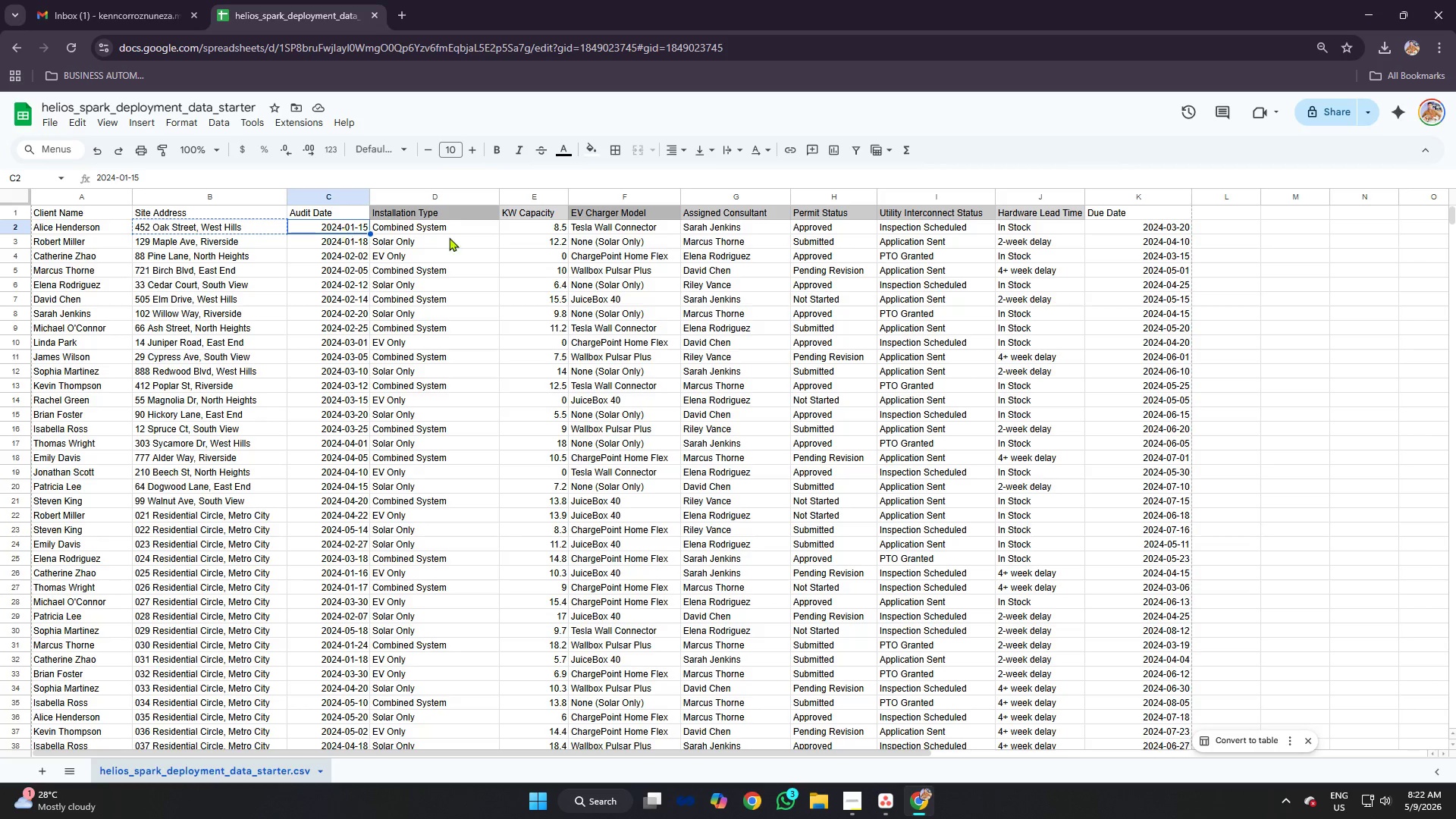 
key(Control+C)
 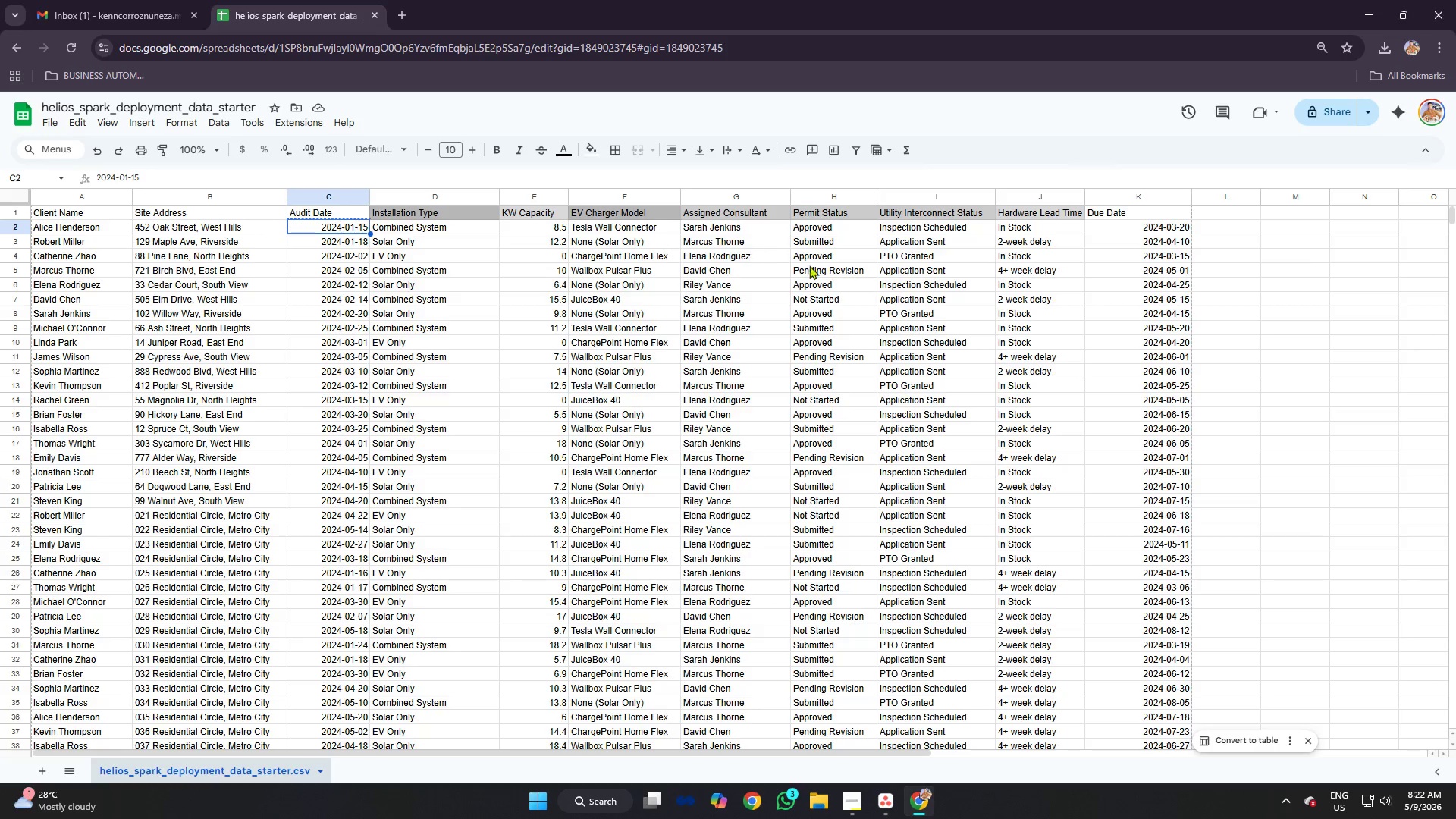 
key(Alt+AltLeft)
 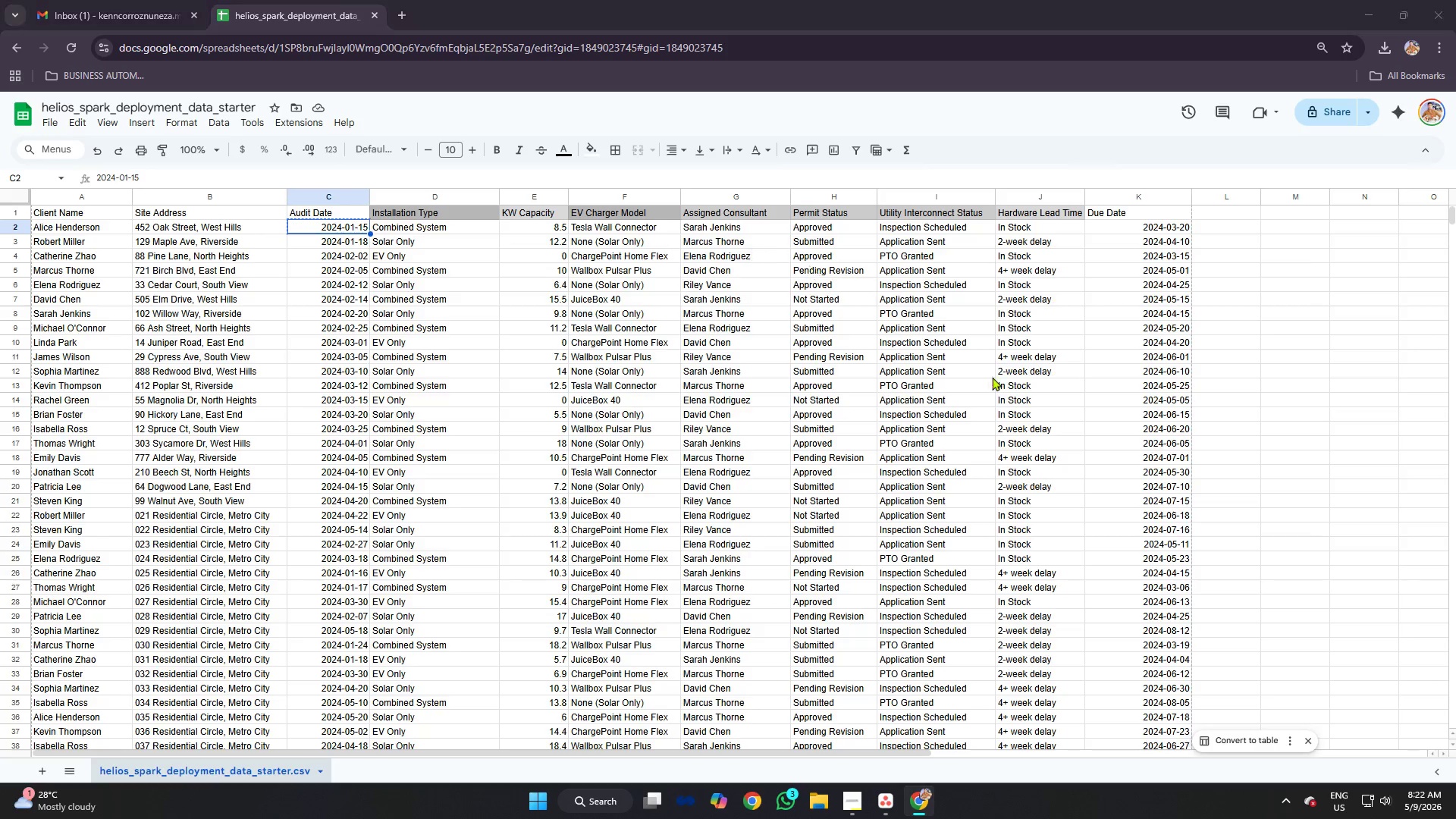 
key(Alt+Tab)
 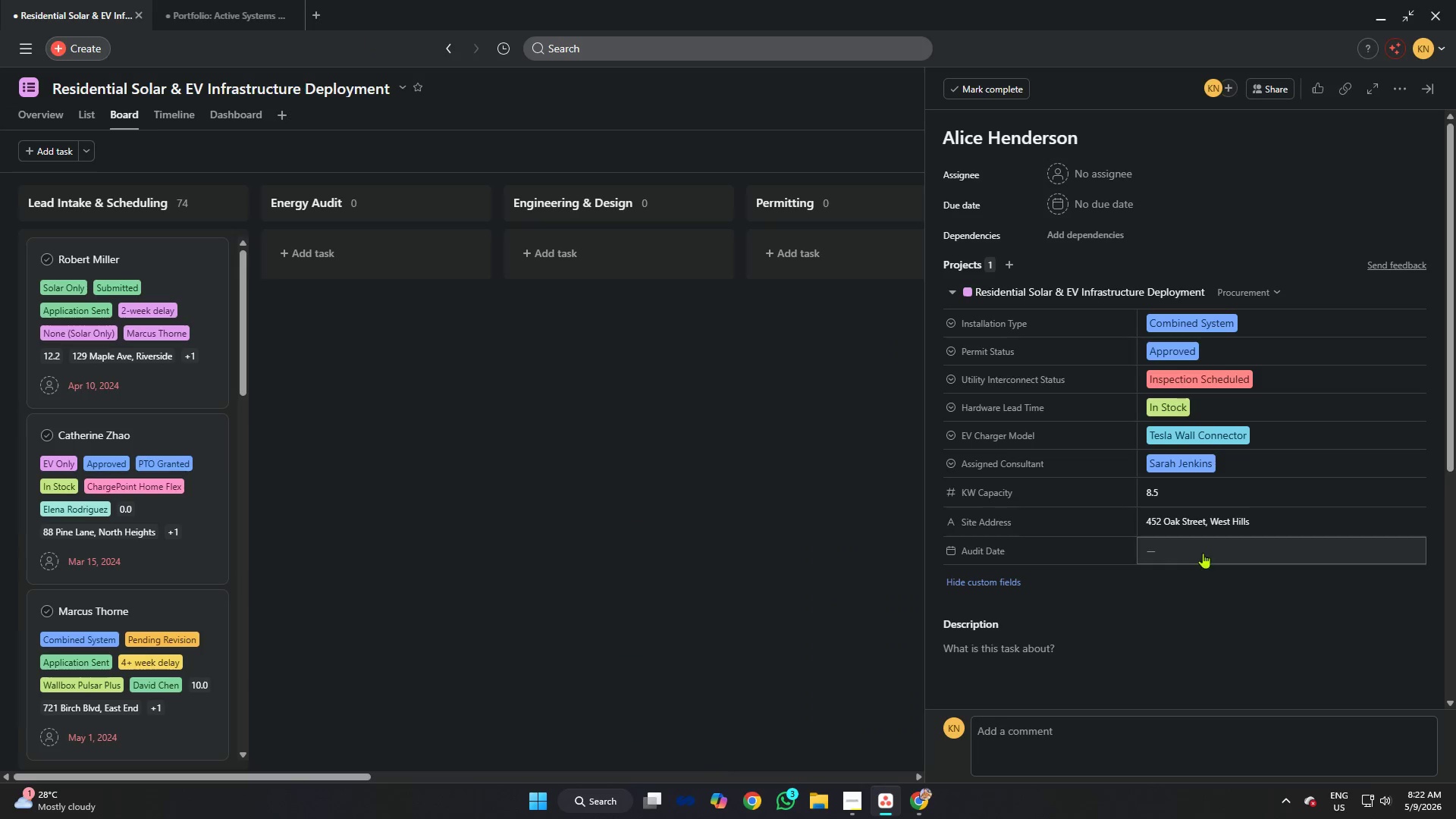 
left_click([1200, 547])
 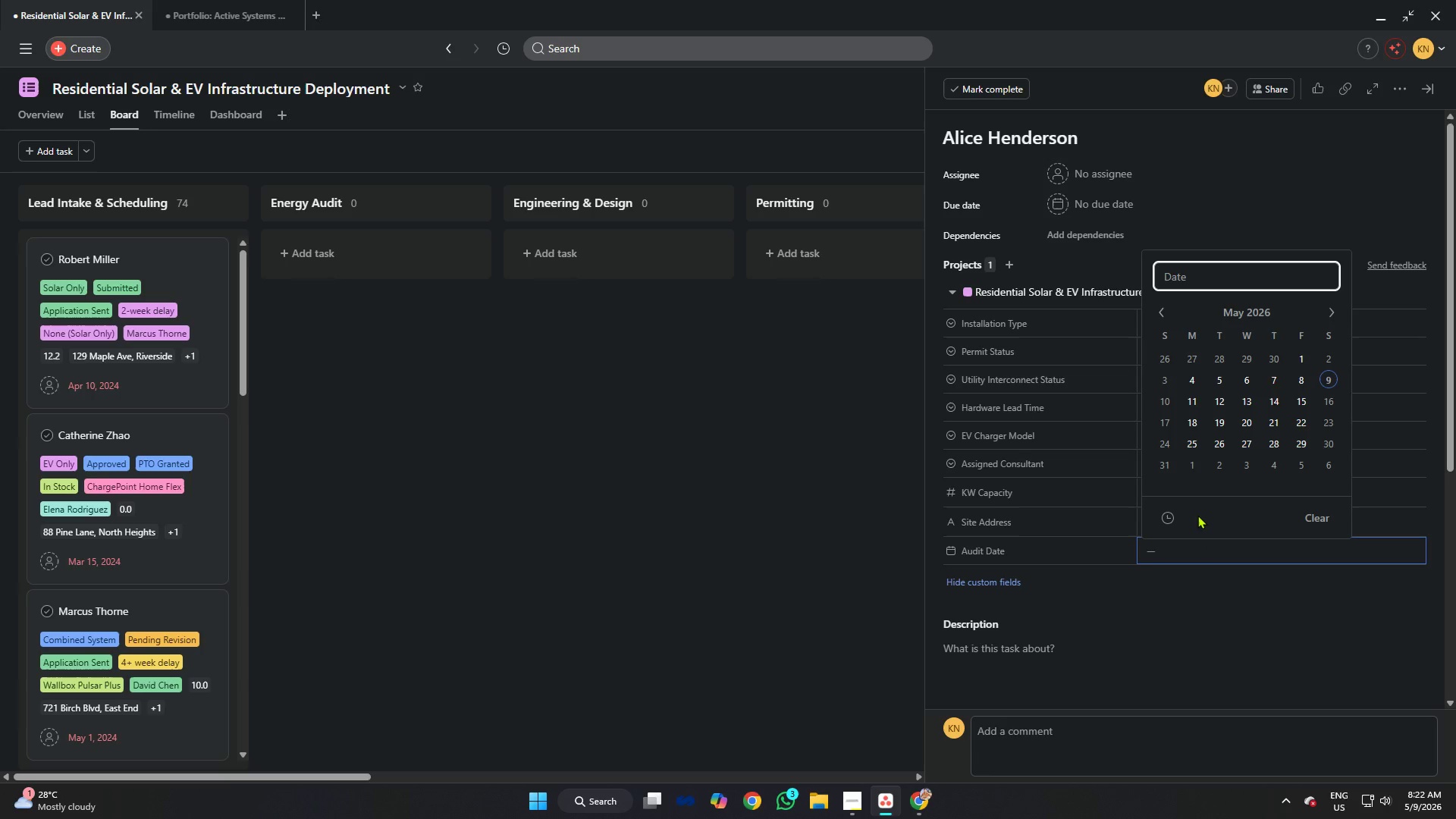 
key(Control+V)
 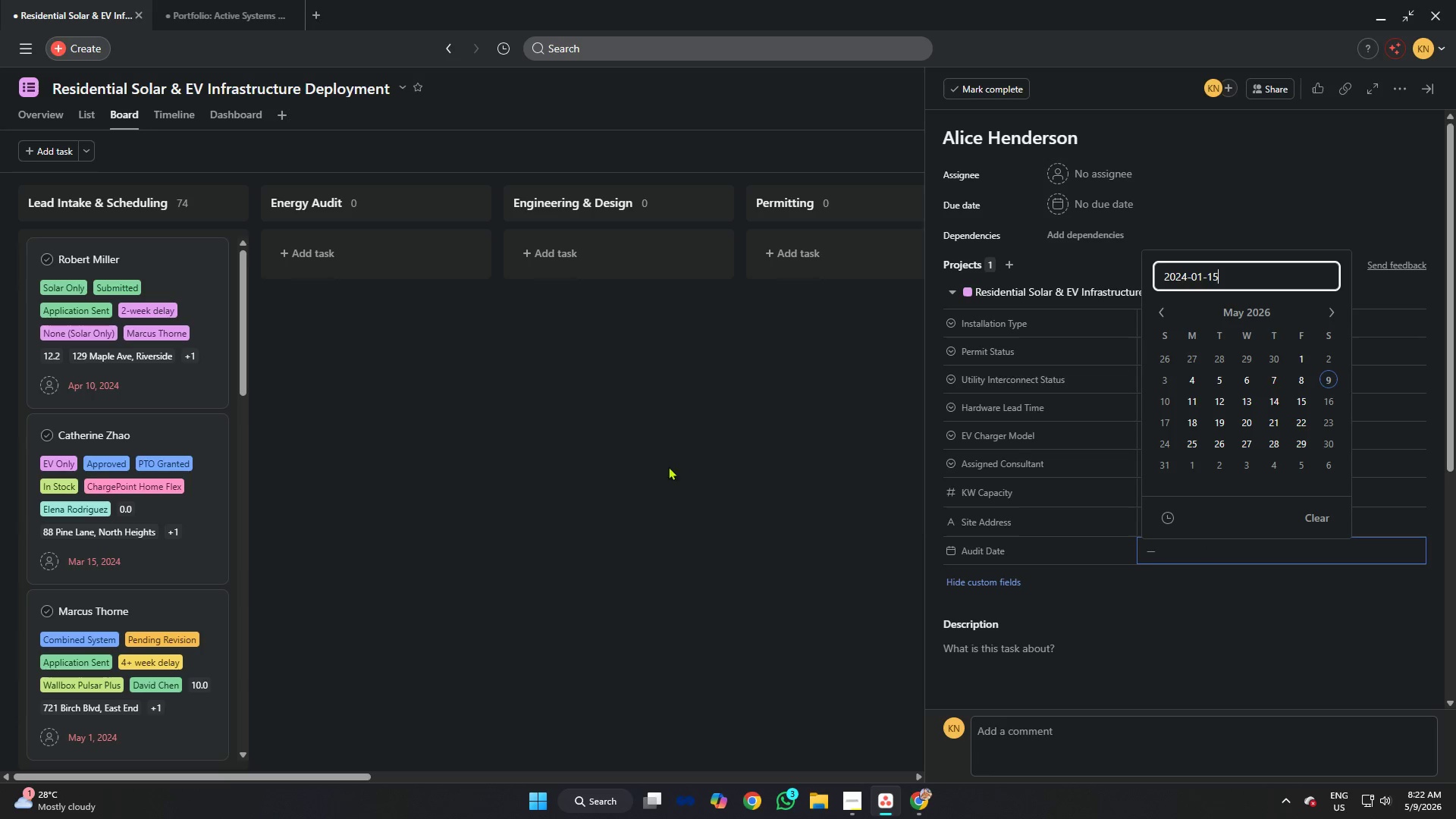 
left_click([668, 466])
 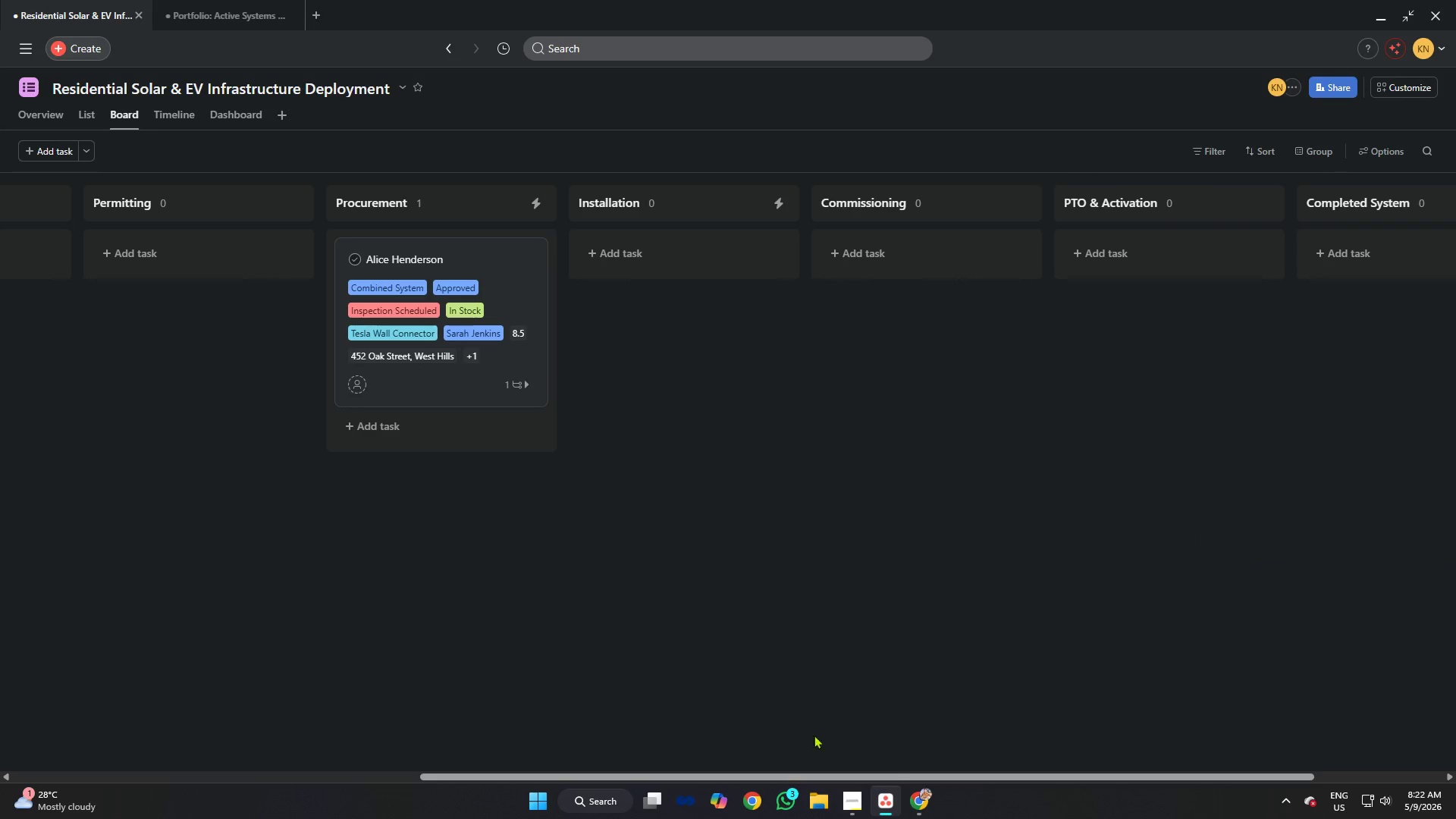 
left_click_drag(start_coordinate=[814, 775], to_coordinate=[332, 674])
 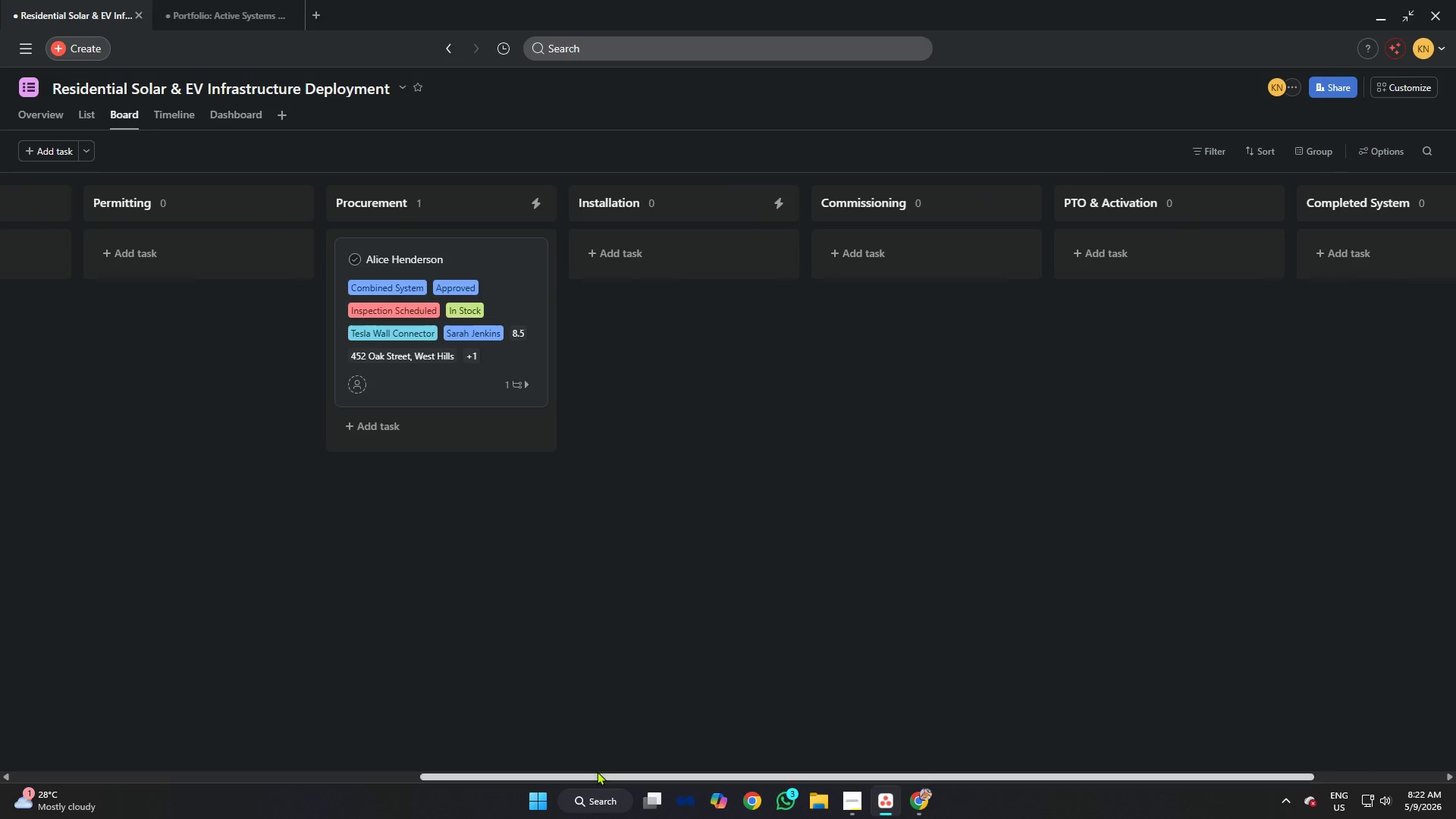 
left_click_drag(start_coordinate=[596, 772], to_coordinate=[166, 726])
 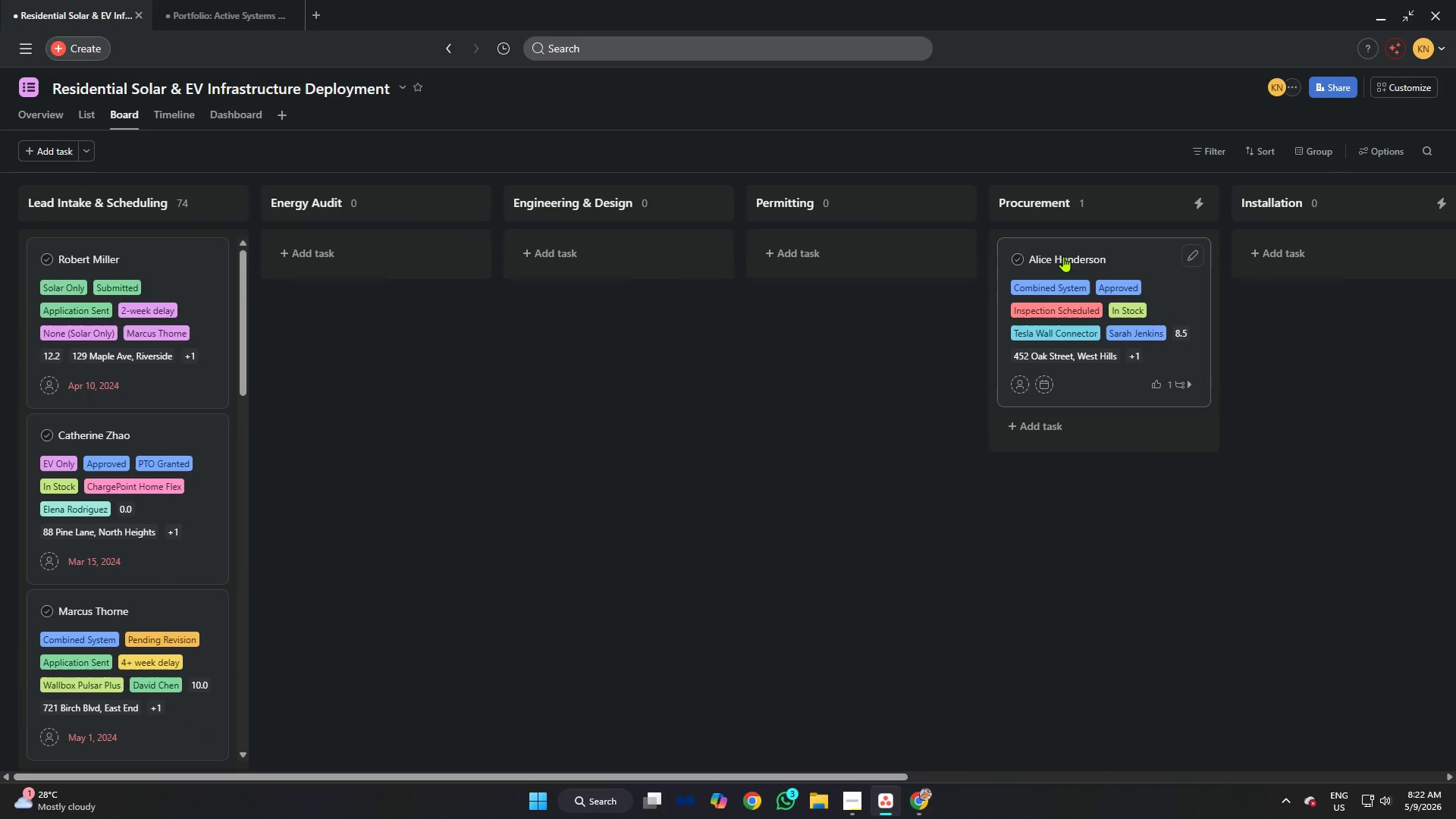 
left_click_drag(start_coordinate=[1065, 256], to_coordinate=[99, 257])
 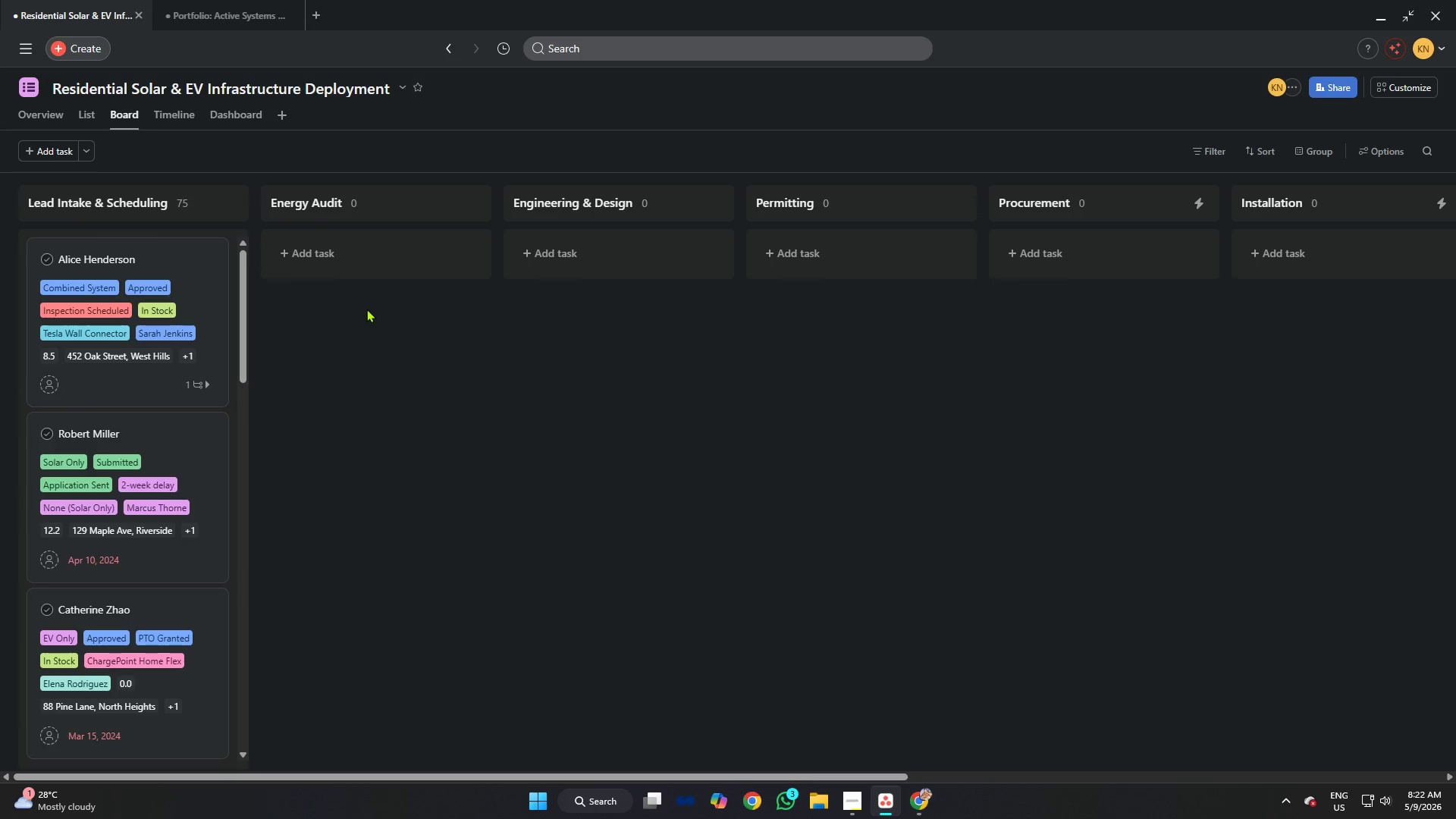 
left_click([366, 309])
 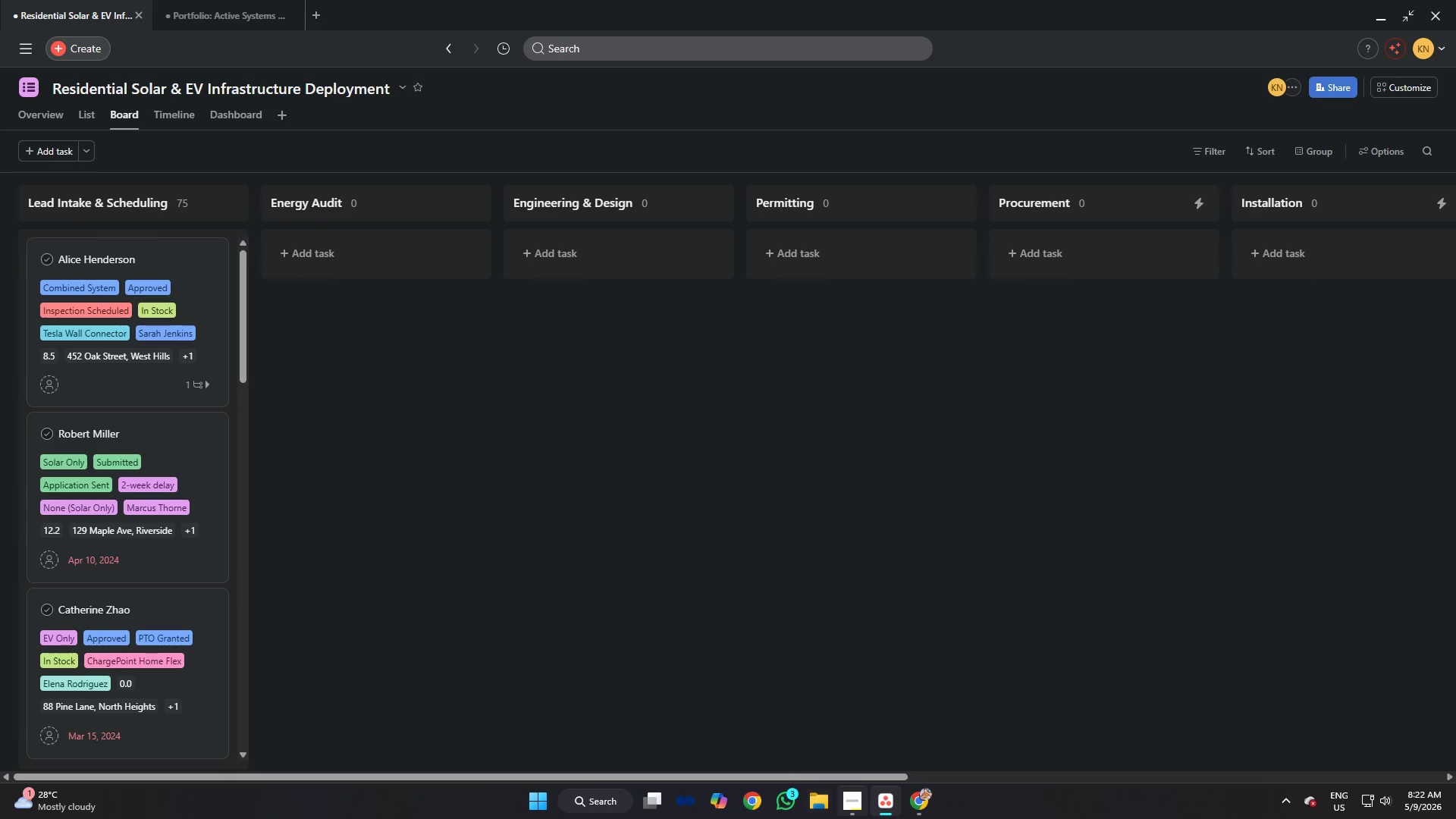 
left_click([853, 813])